 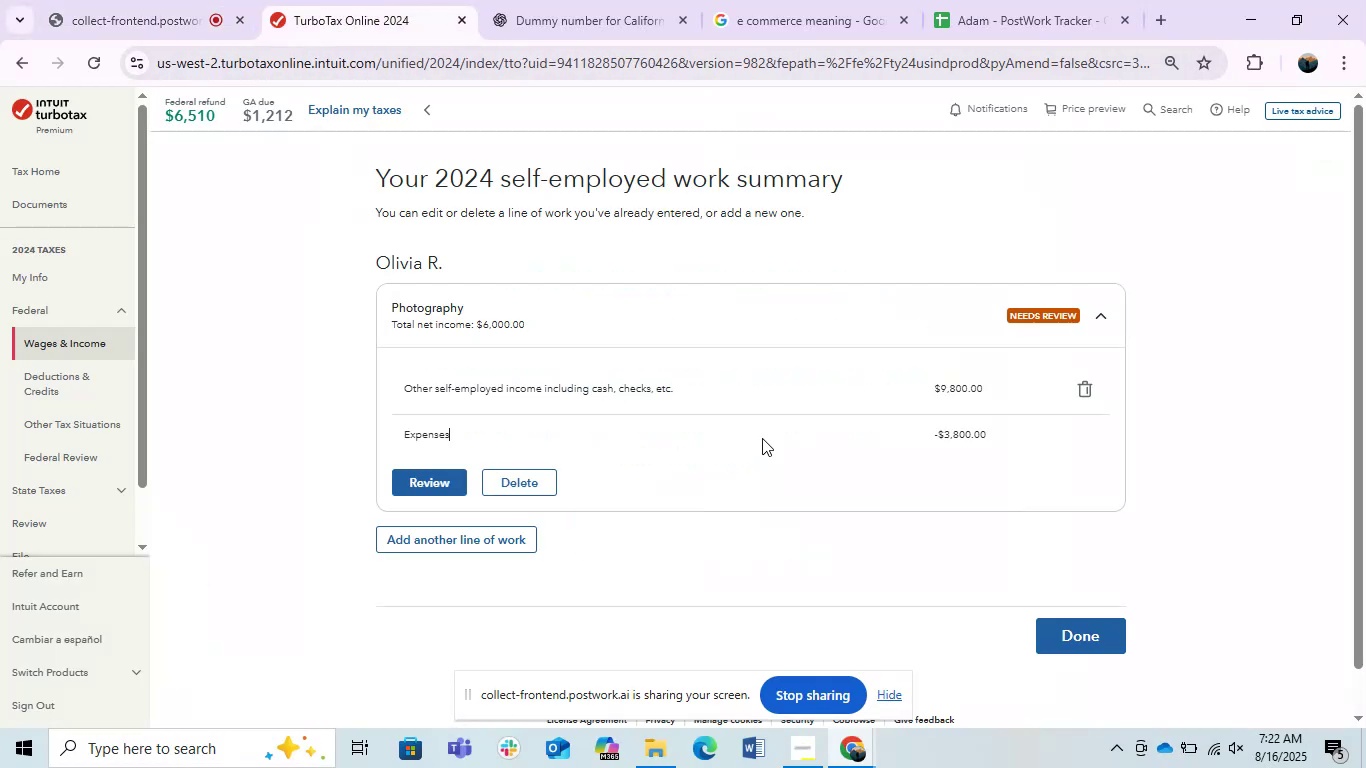 
left_click([421, 479])
 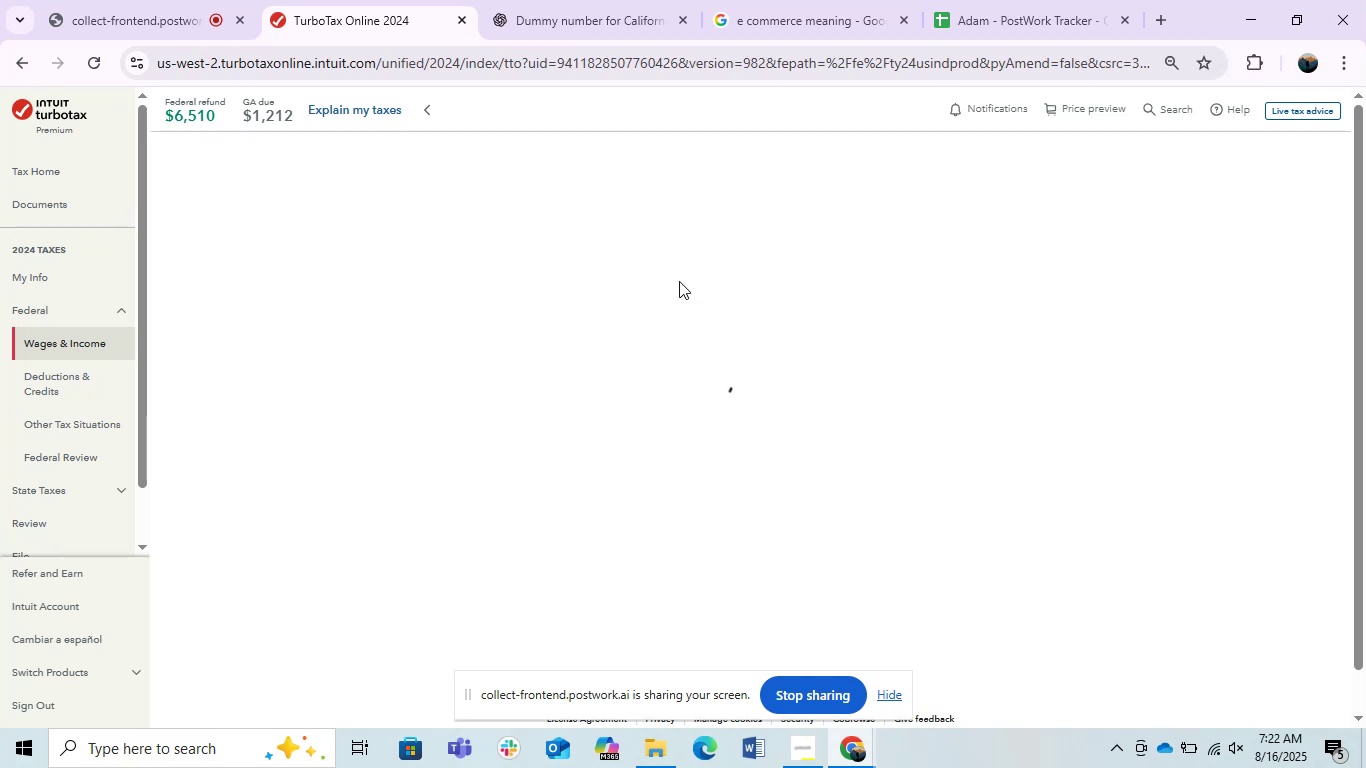 
left_click([660, 740])
 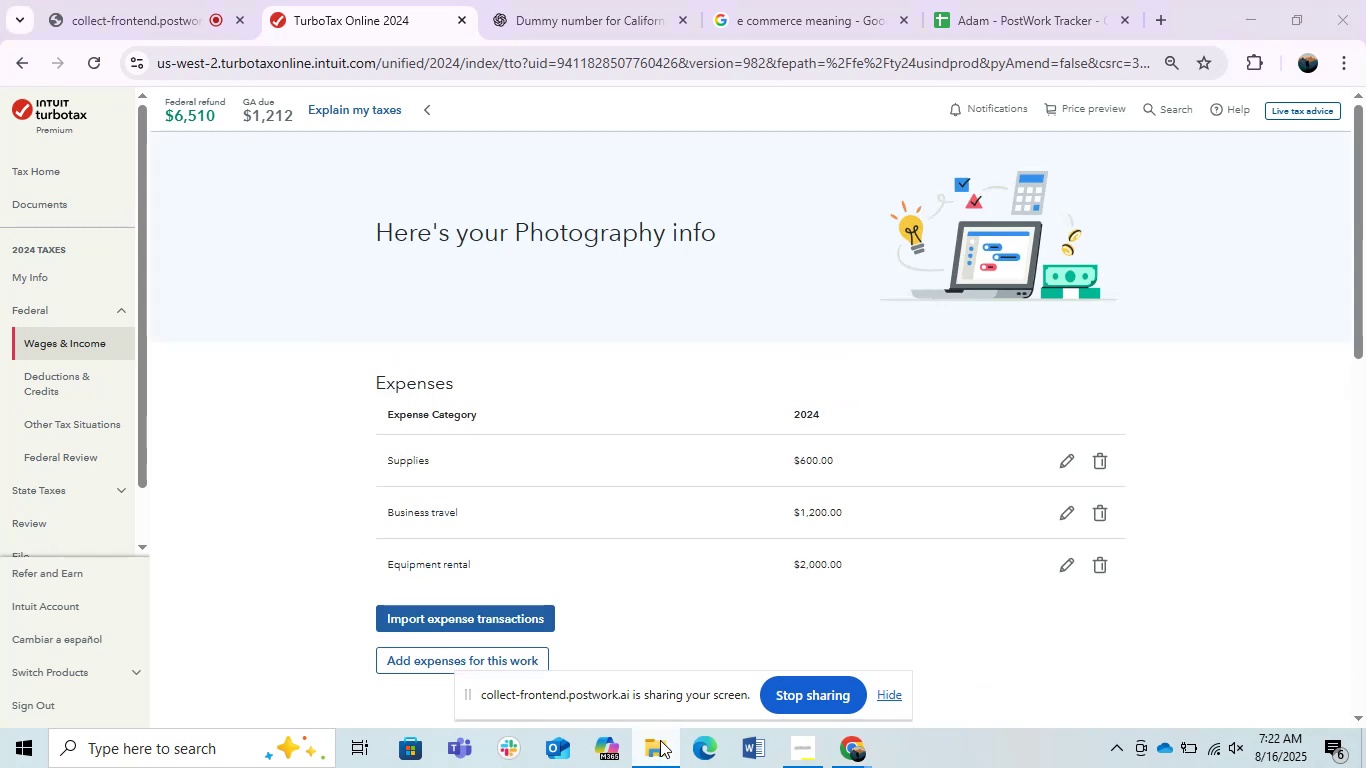 
left_click([660, 740])
 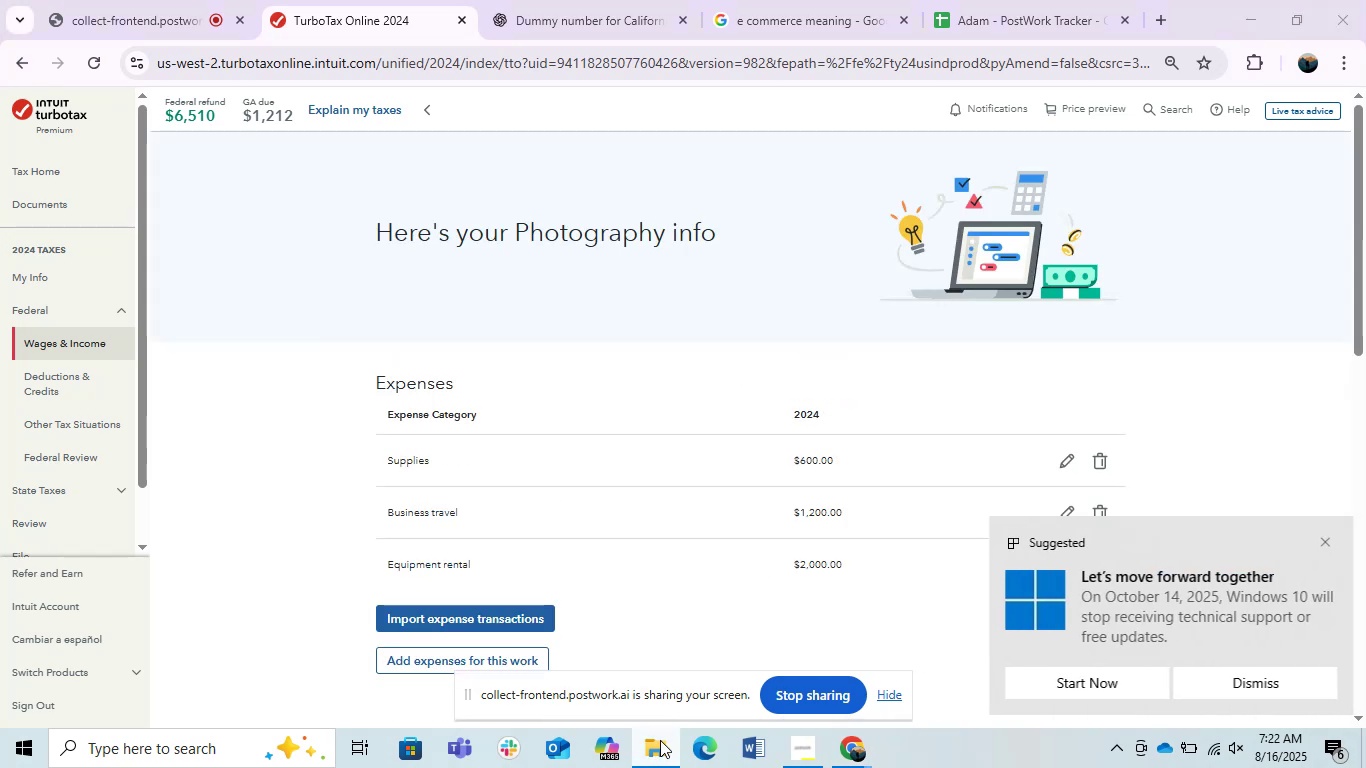 
left_click([660, 740])
 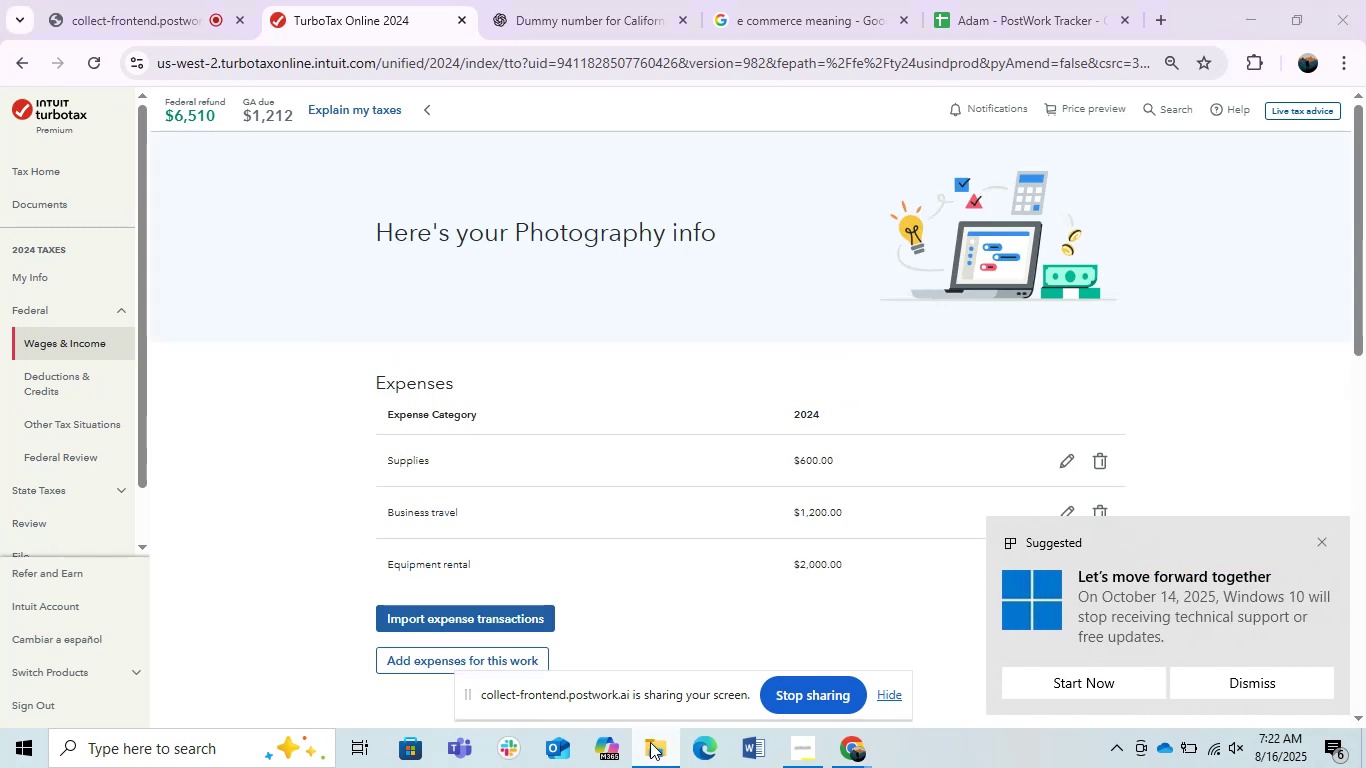 
right_click([650, 741])
 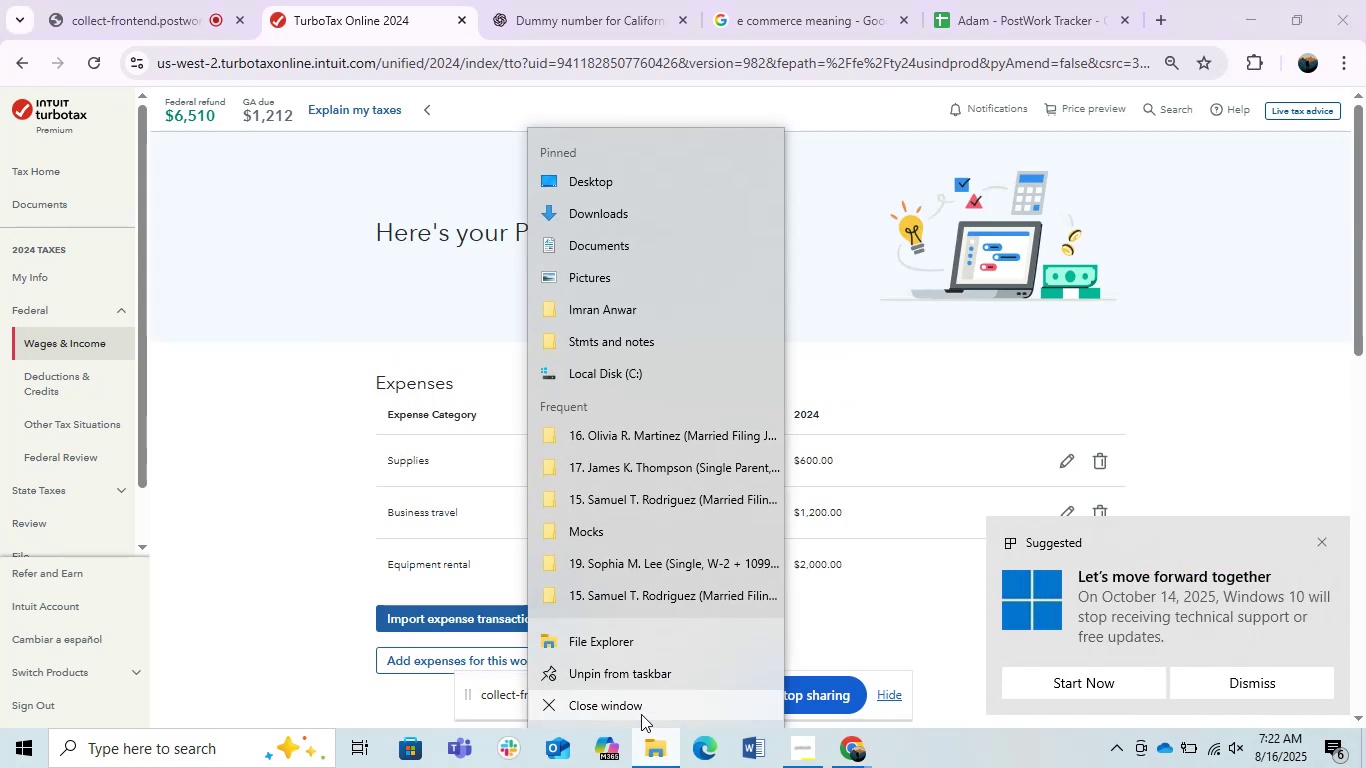 
left_click([634, 704])
 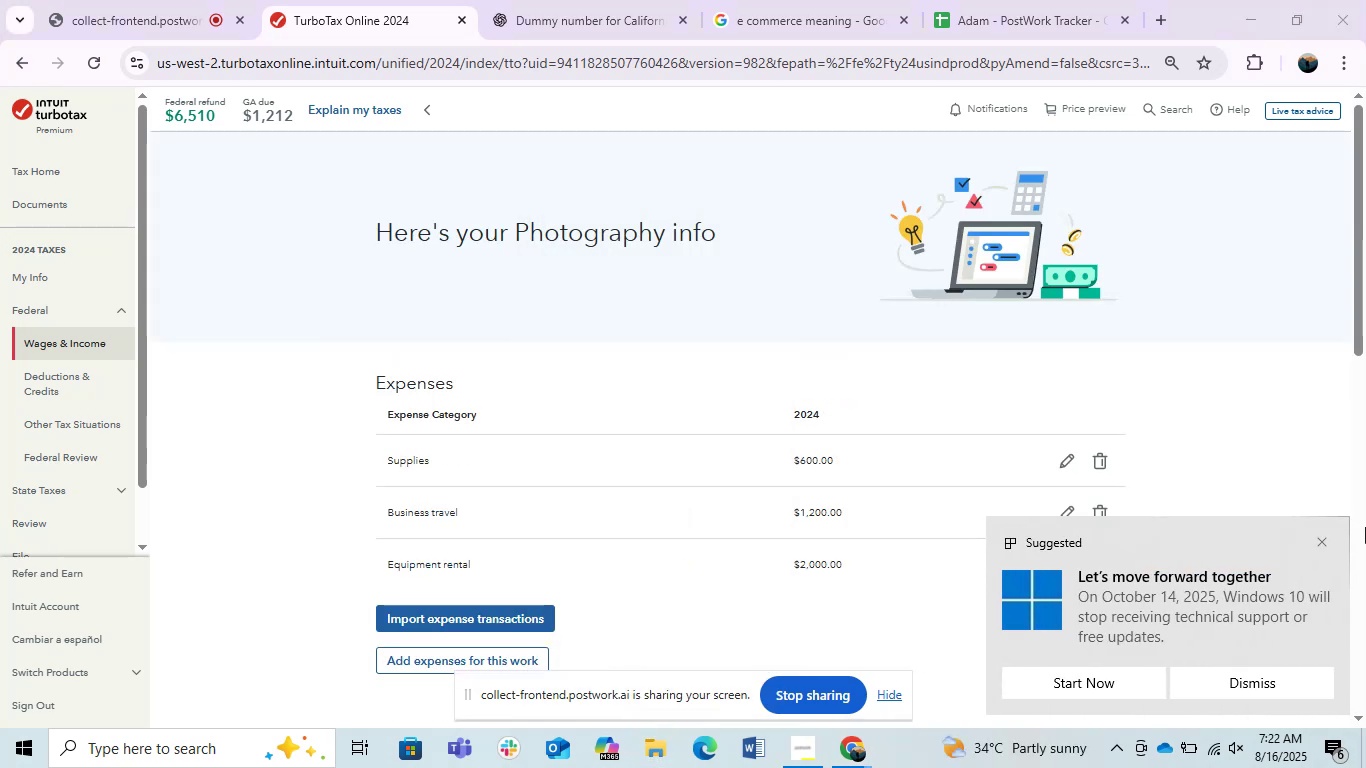 
left_click([1329, 539])
 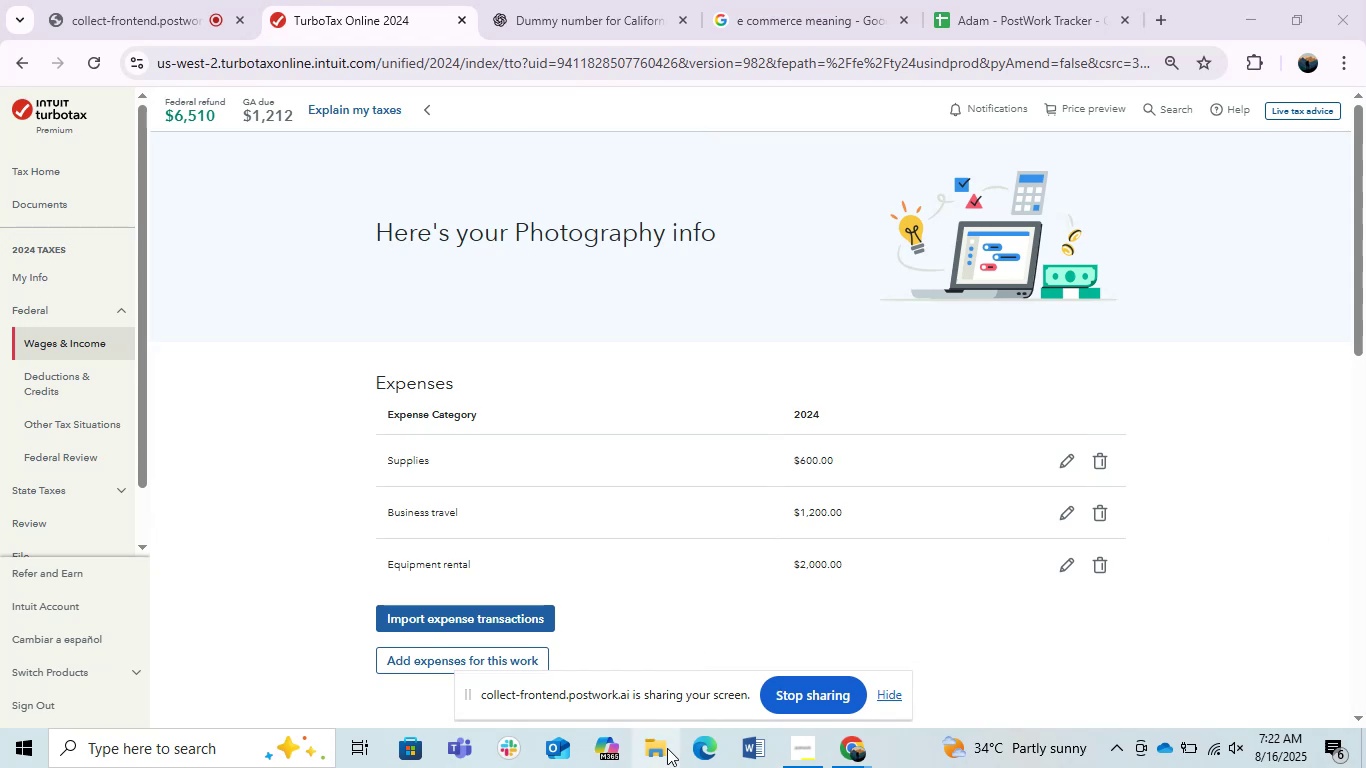 
double_click([667, 748])
 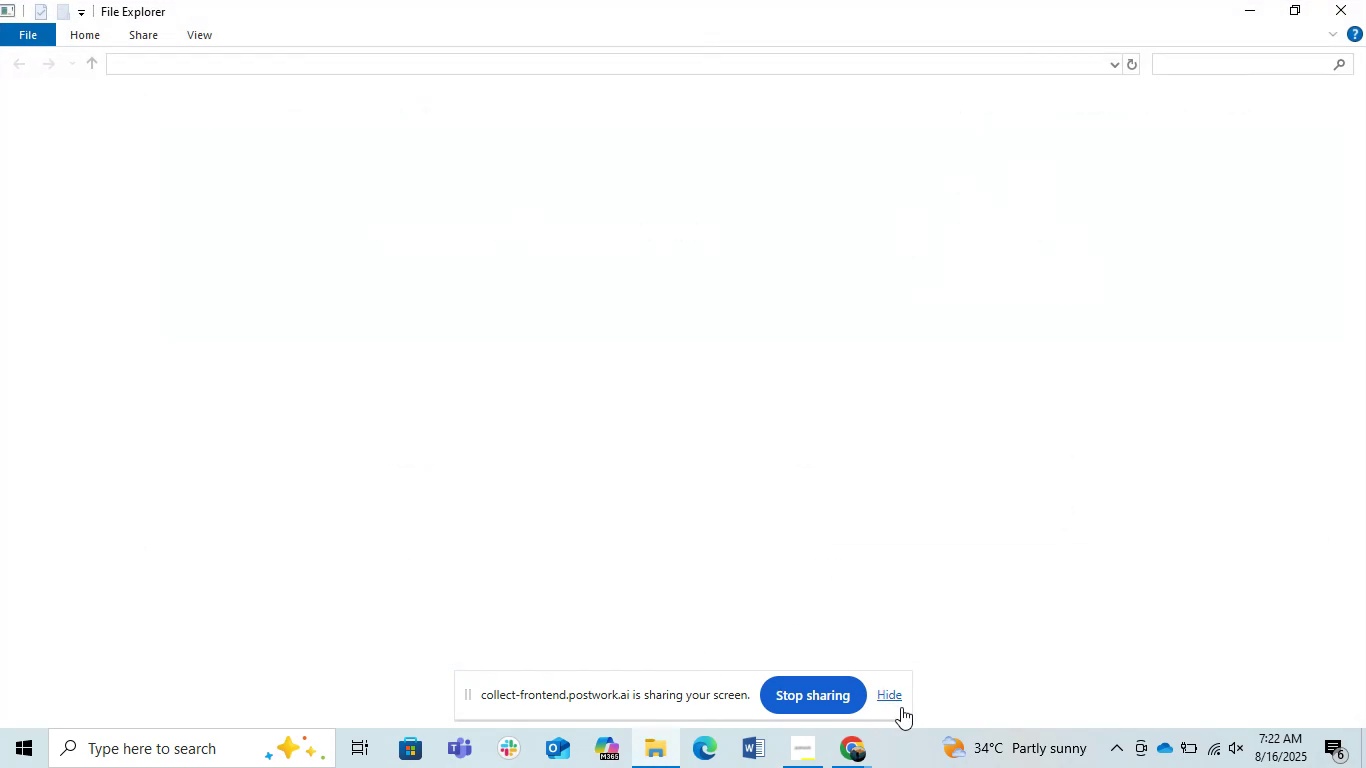 
left_click([893, 695])
 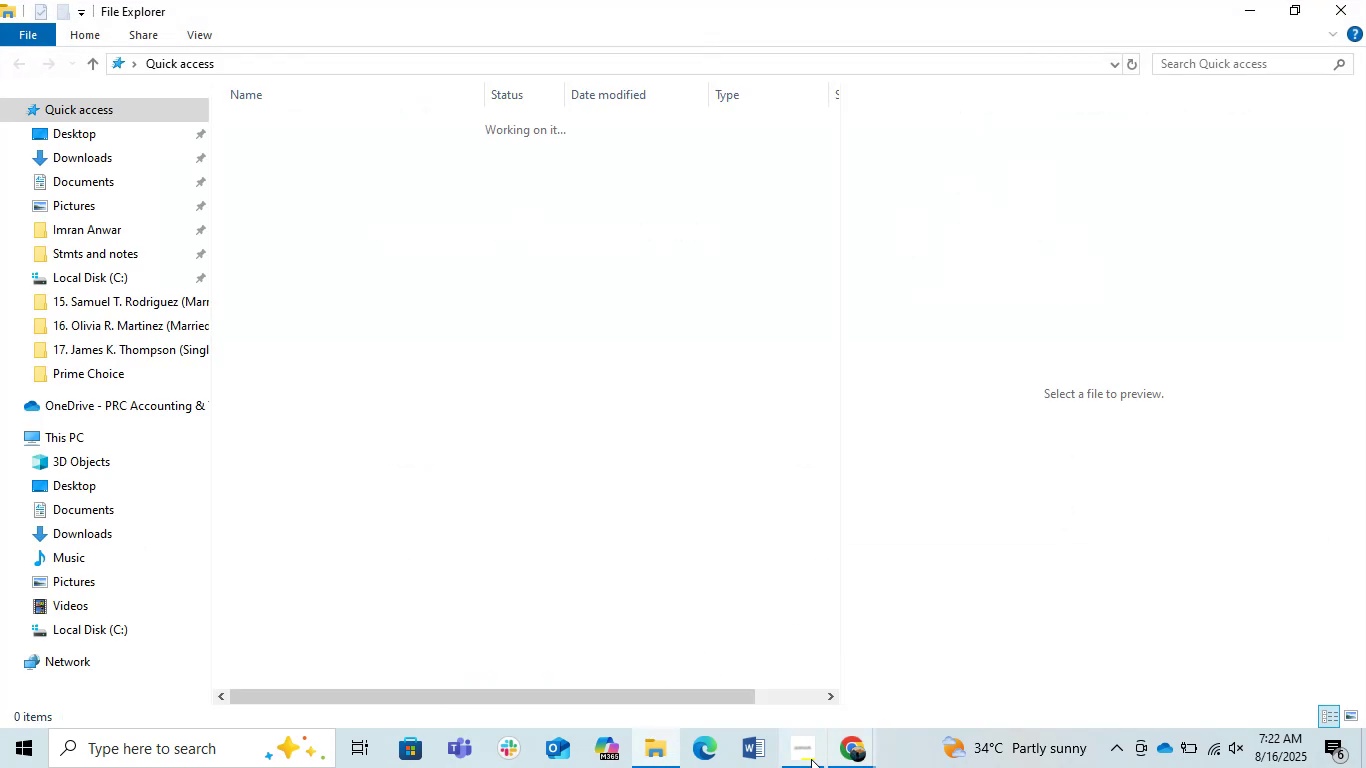 
left_click([802, 755])
 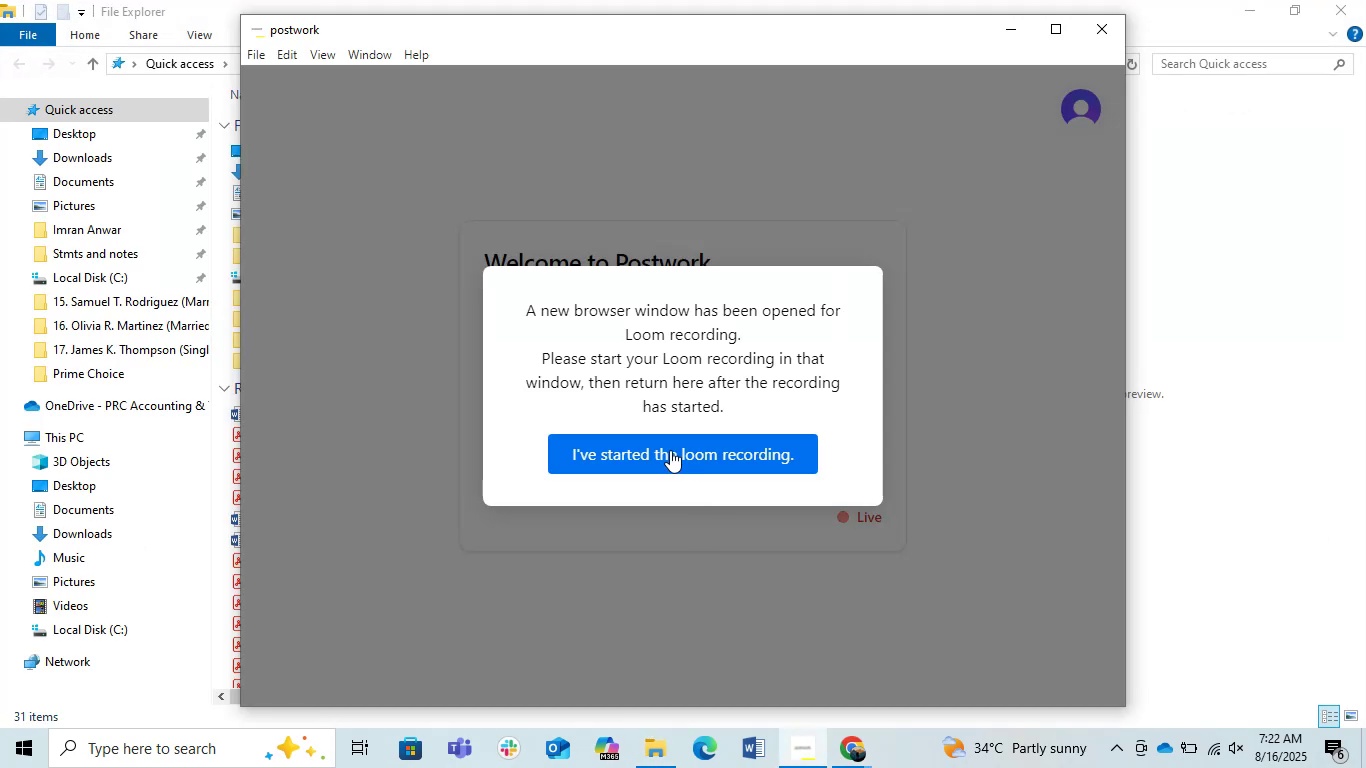 
left_click([665, 446])
 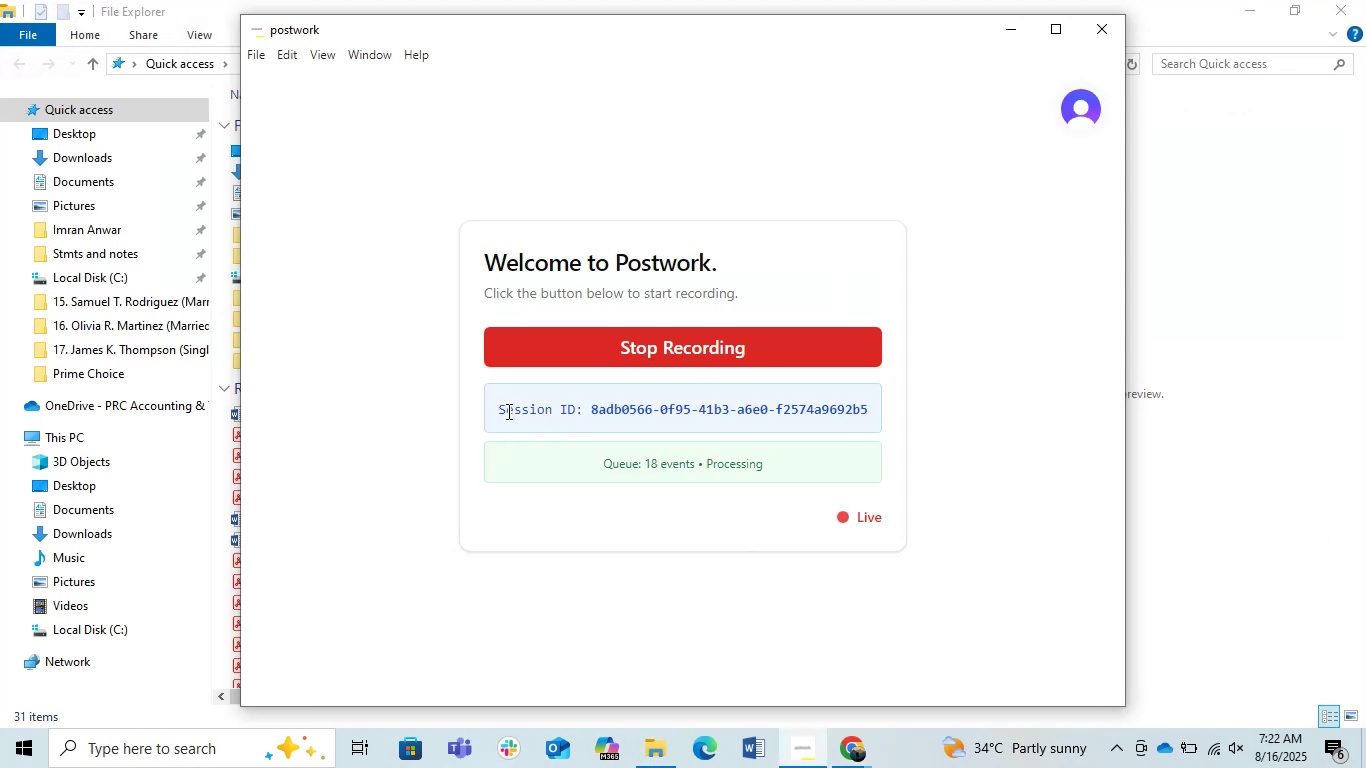 
left_click_drag(start_coordinate=[498, 409], to_coordinate=[866, 427])
 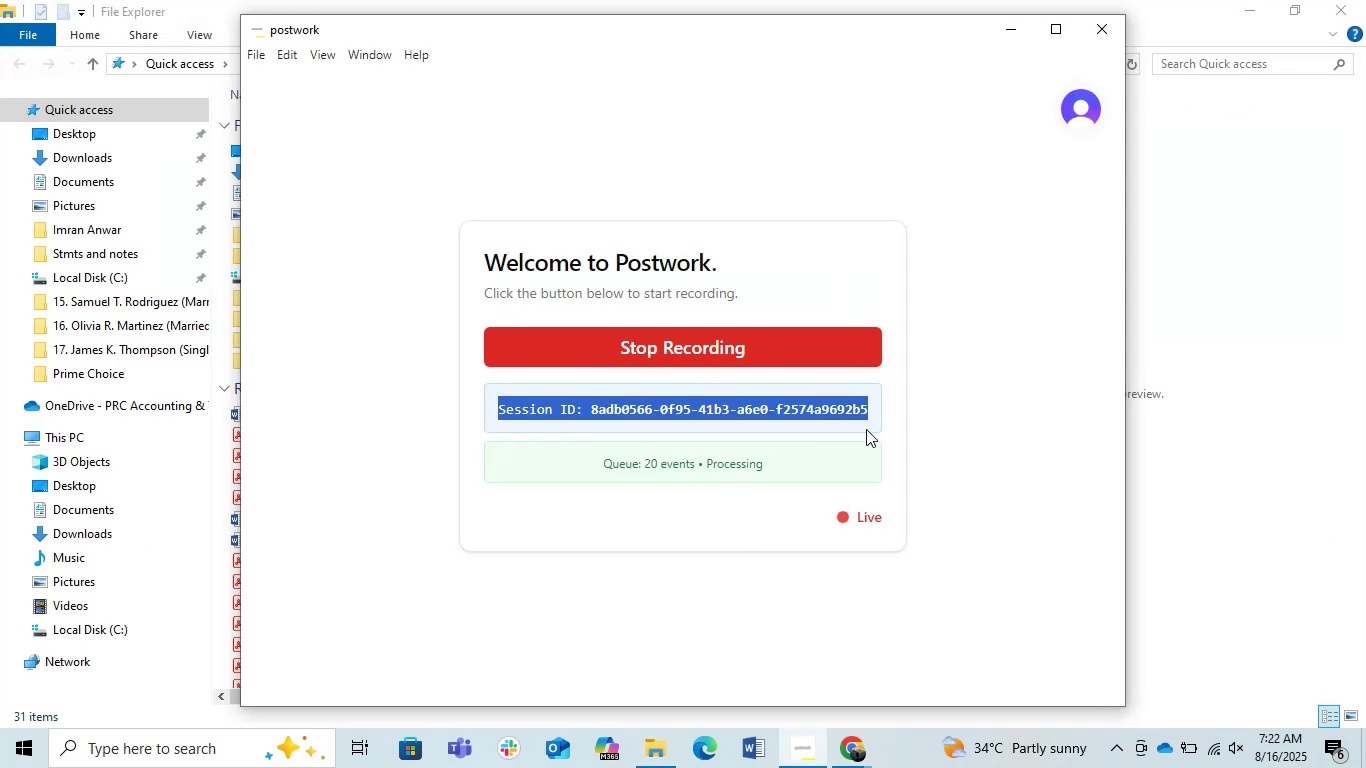 
key(Control+C)
 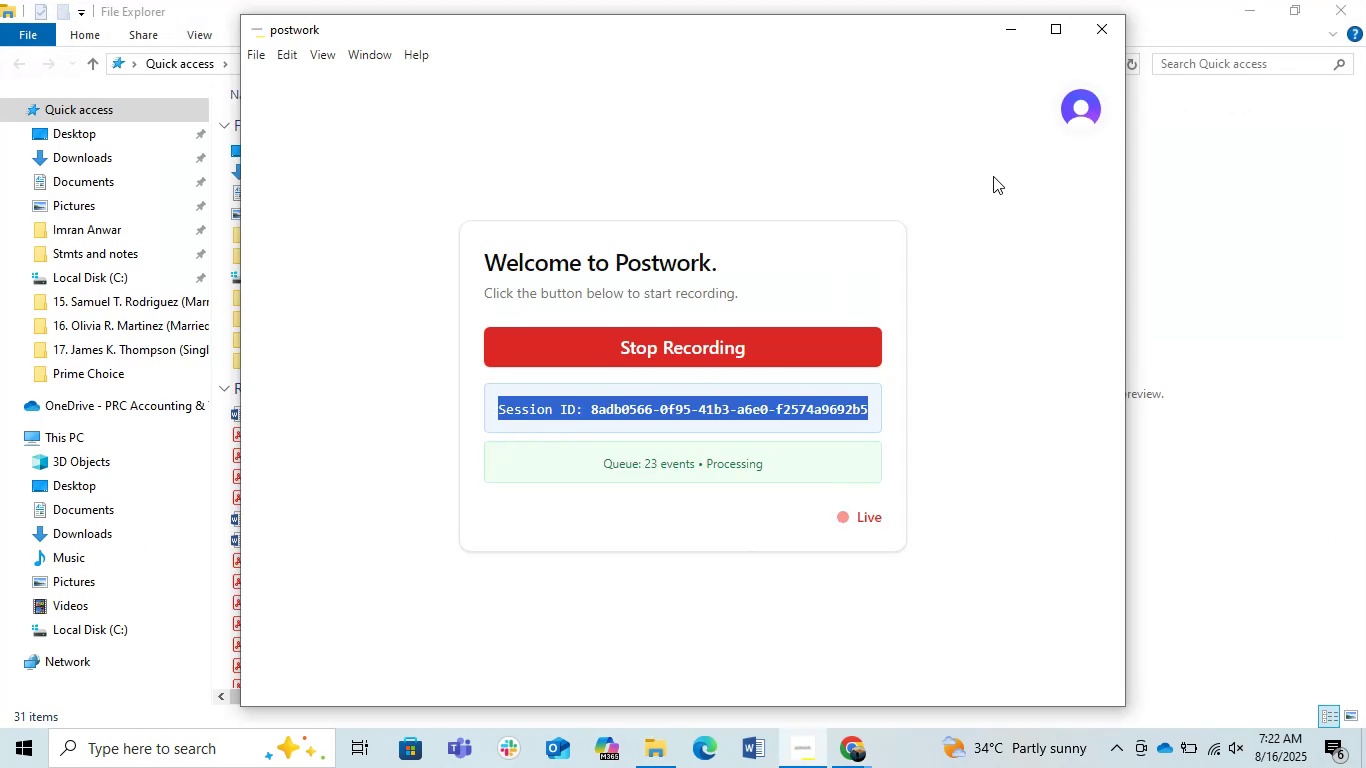 
key(Control+C)
 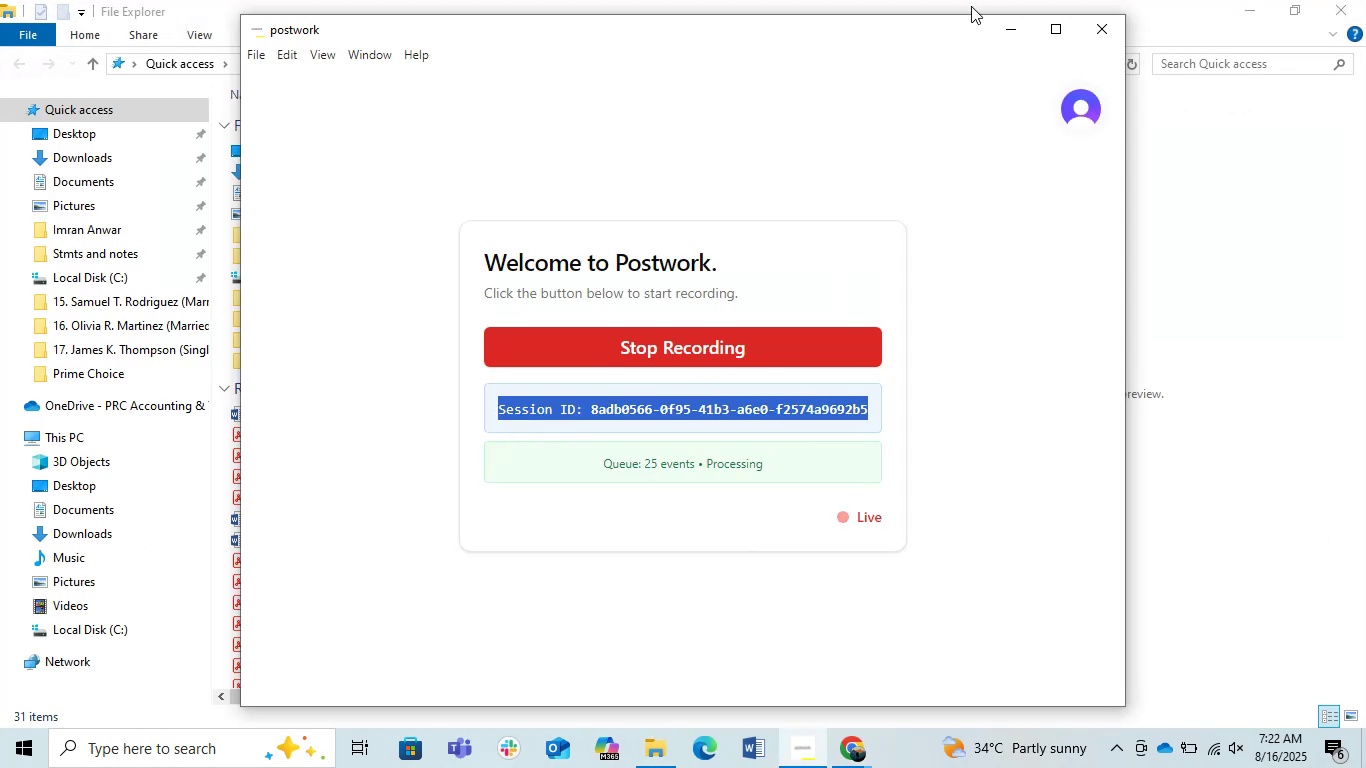 
key(Control+C)
 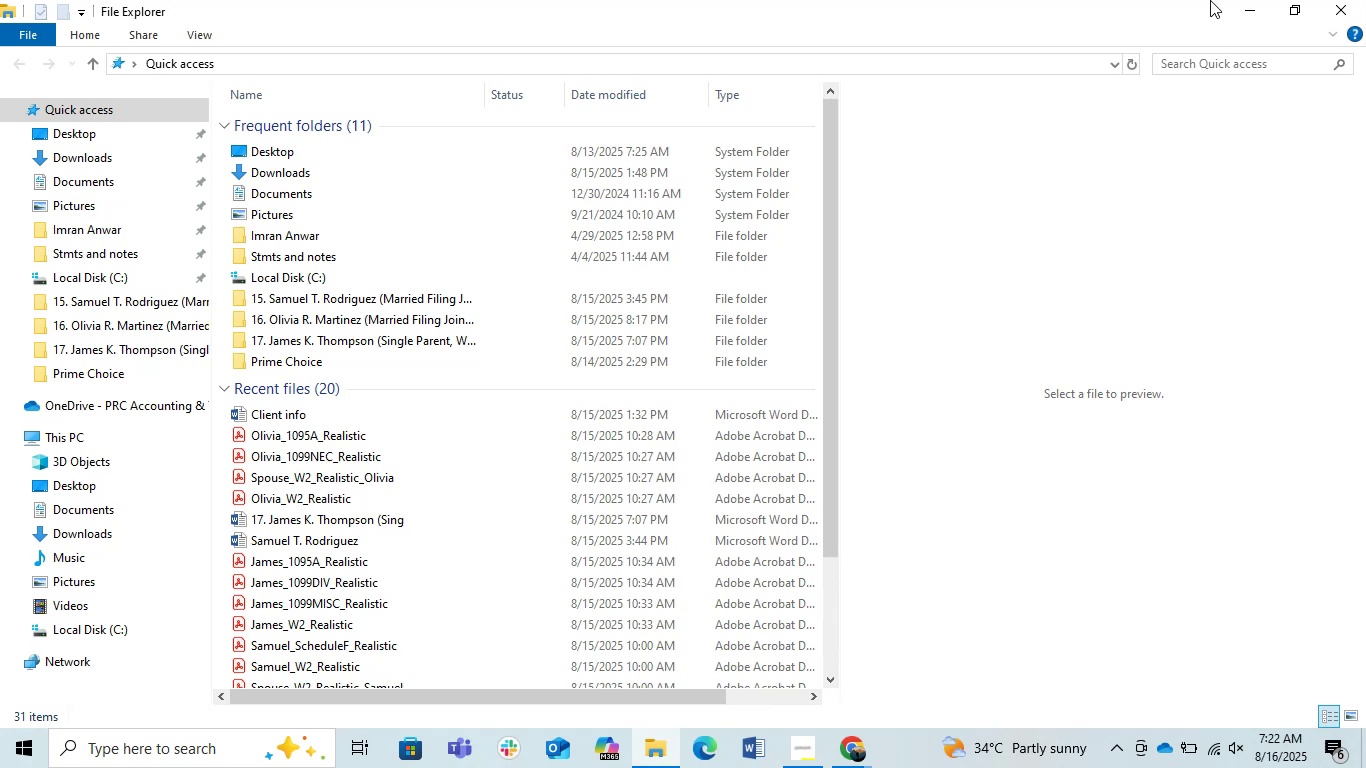 
left_click([1265, 5])
 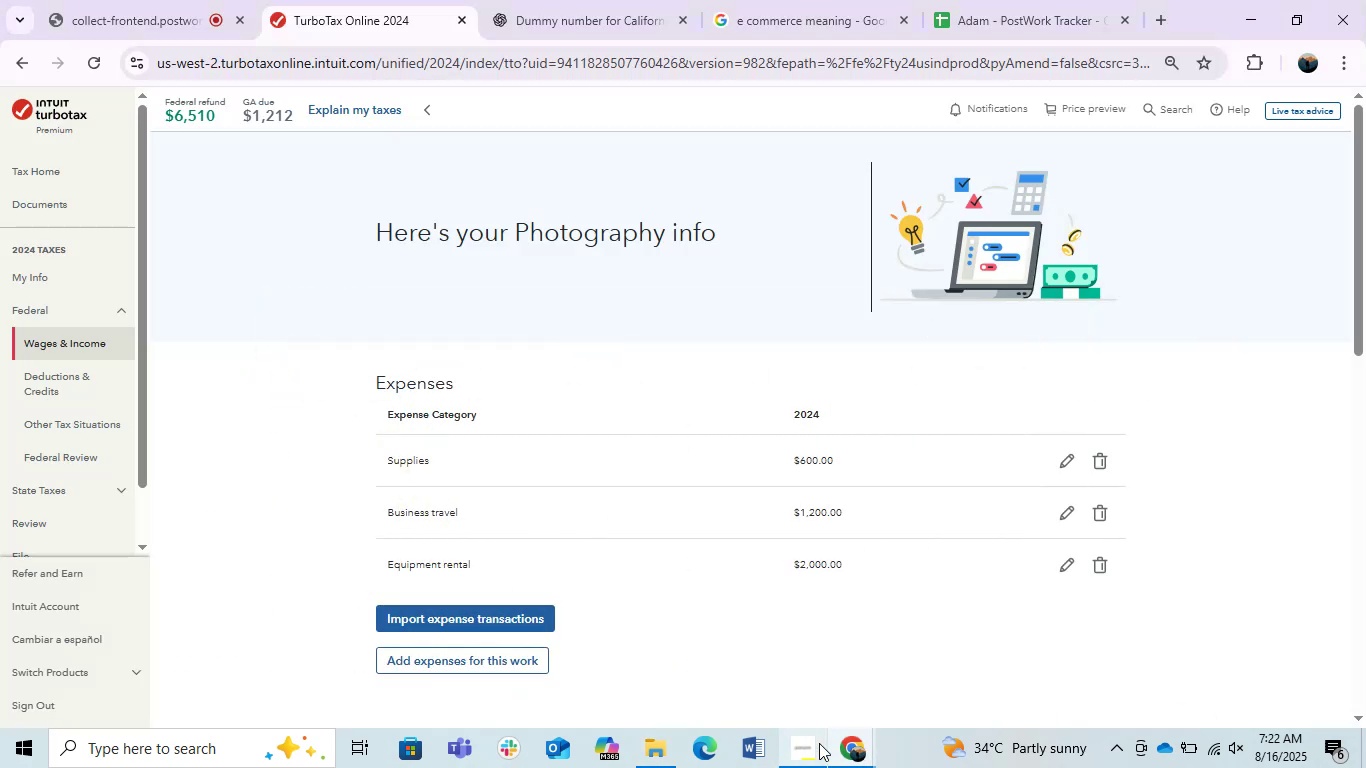 
left_click([863, 744])
 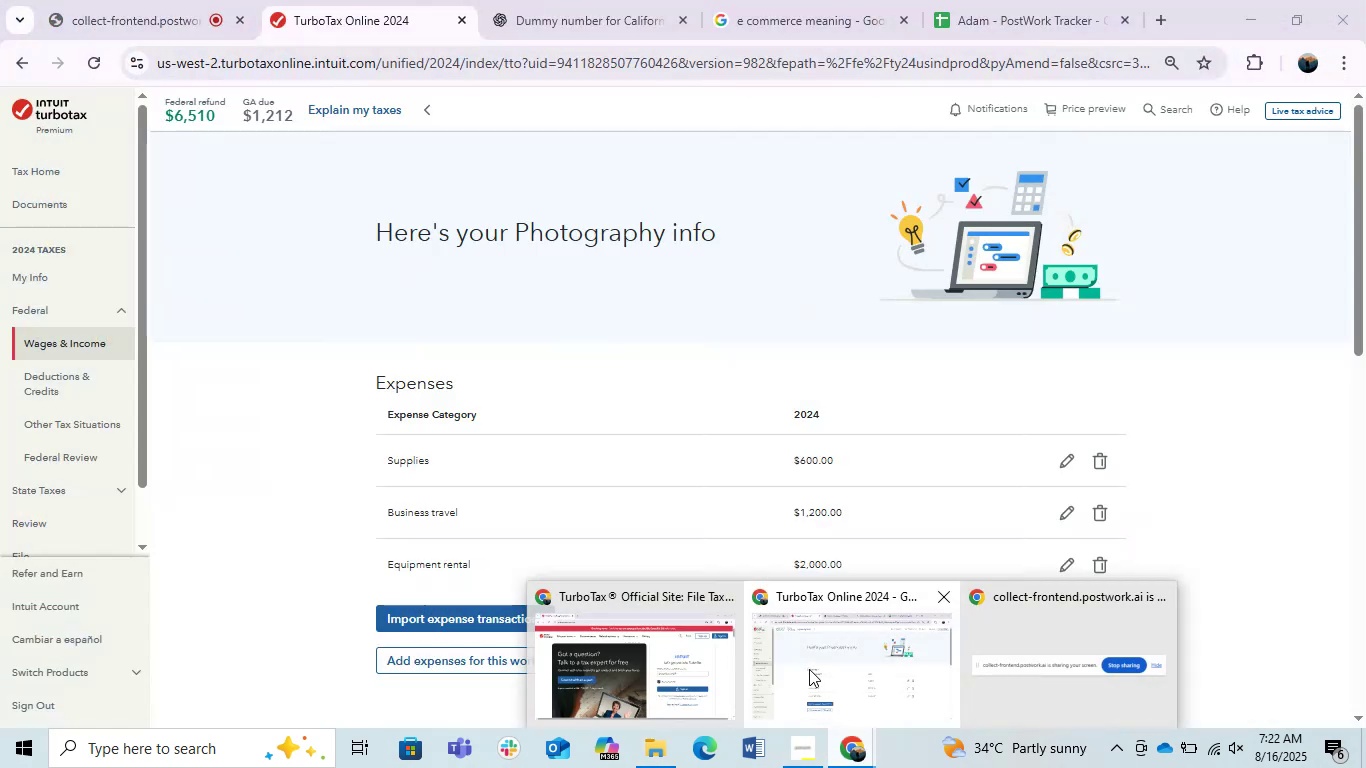 
left_click([1047, 2])
 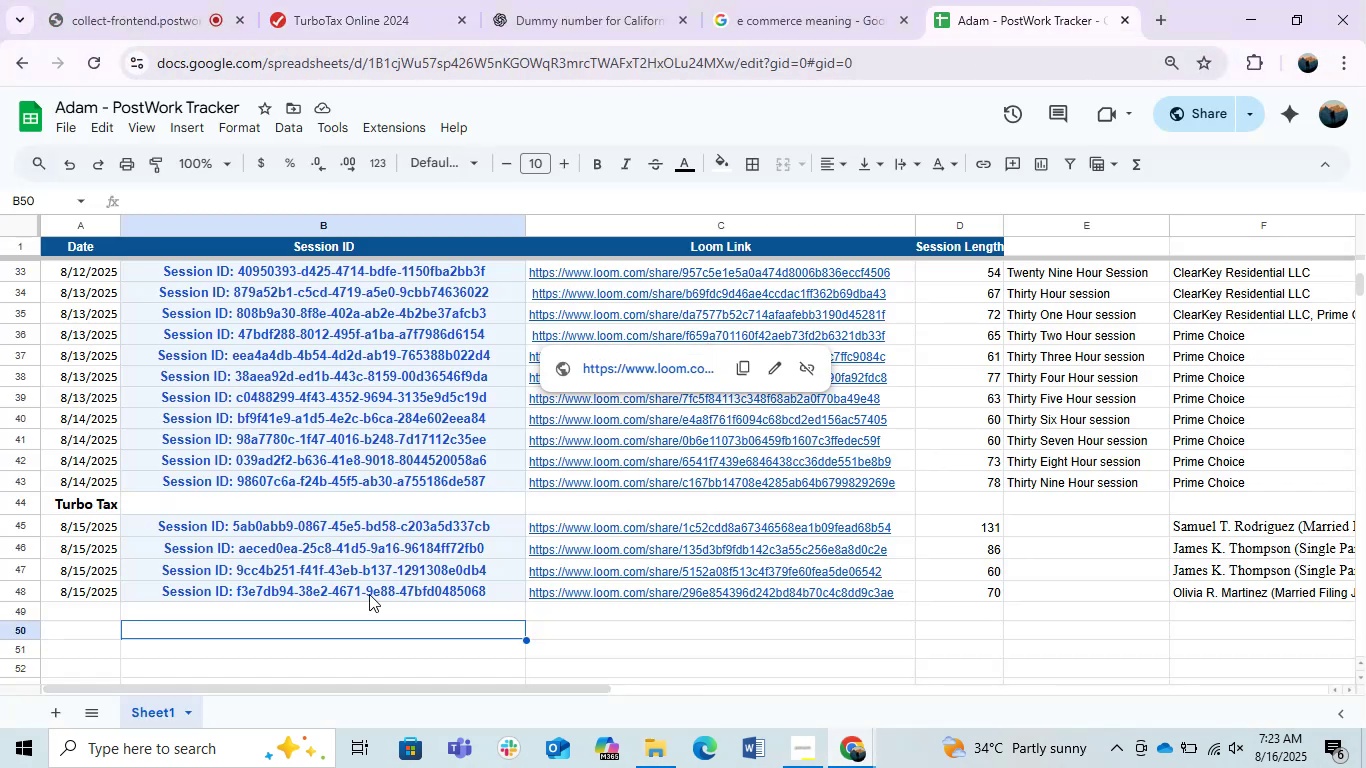 
left_click([298, 612])
 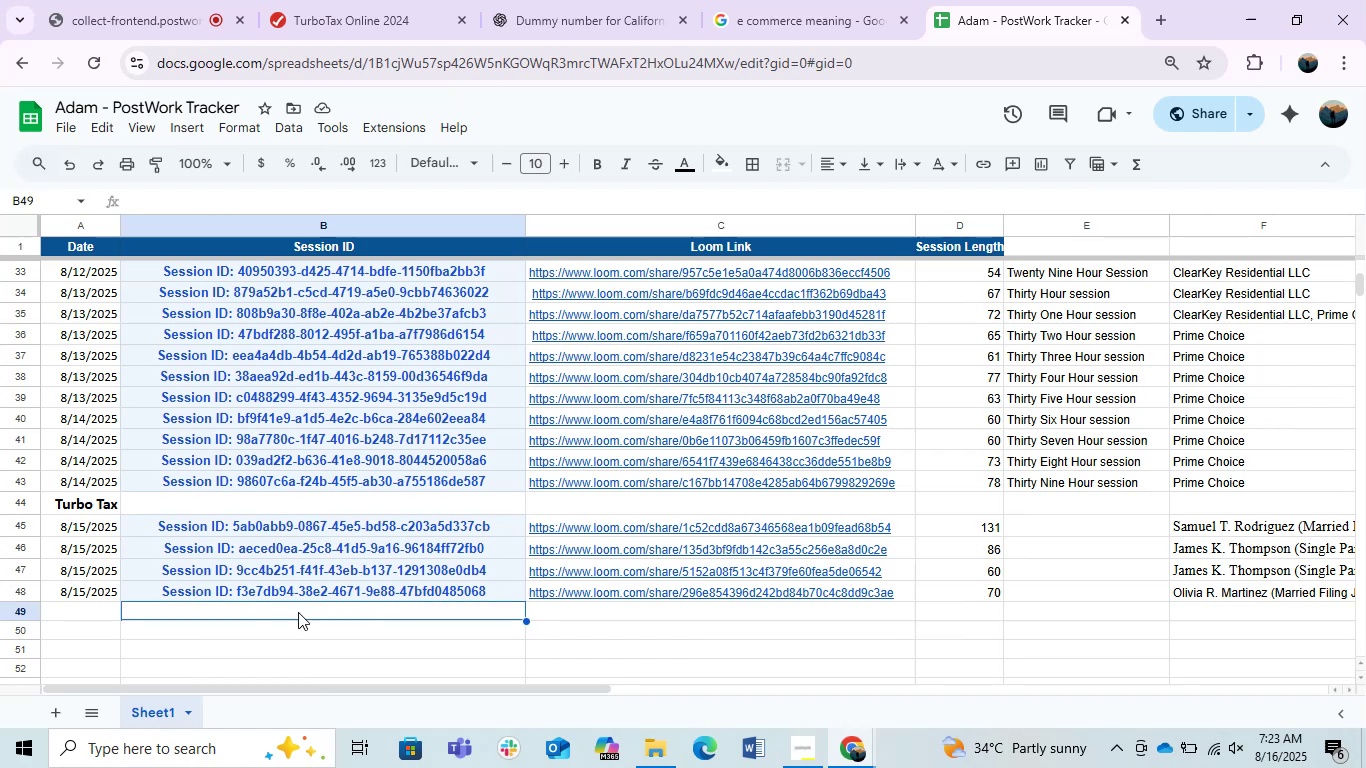 
key(Control+V)
 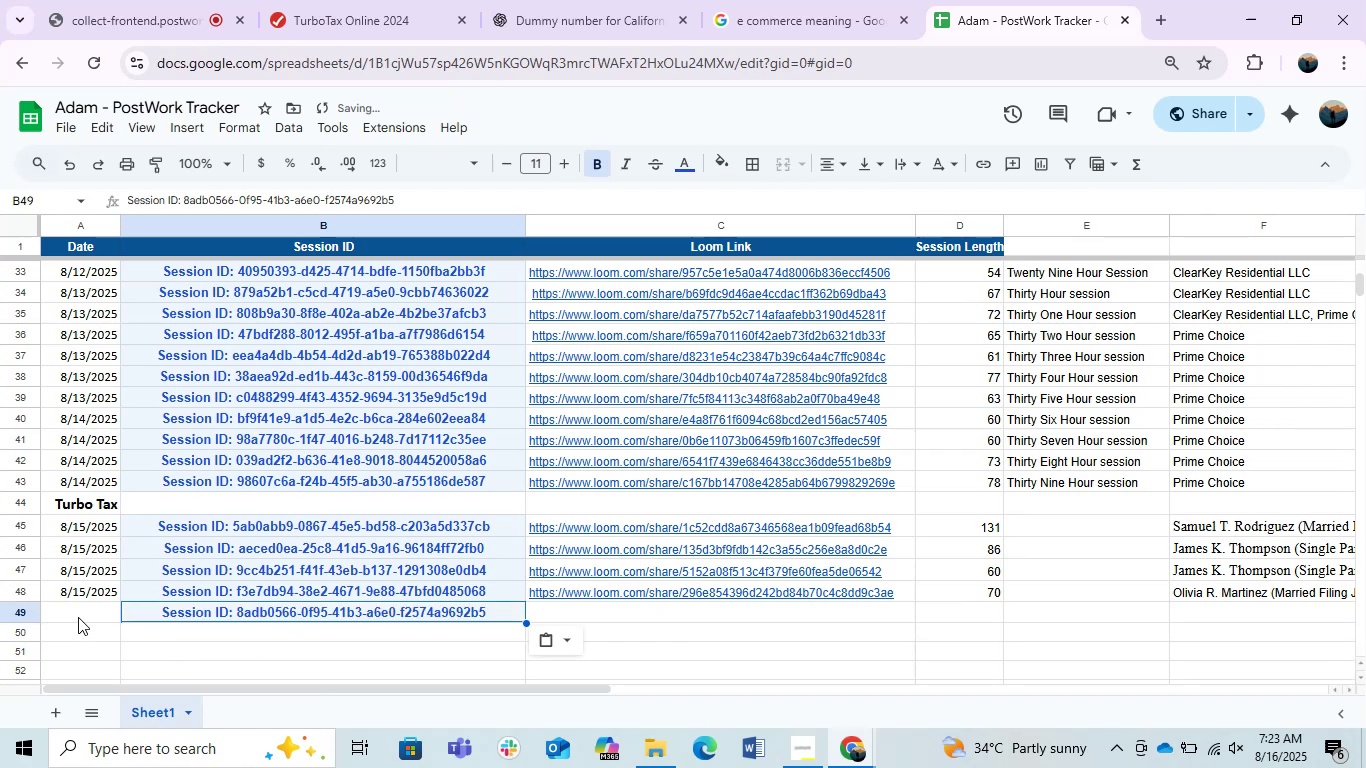 
left_click([84, 601])
 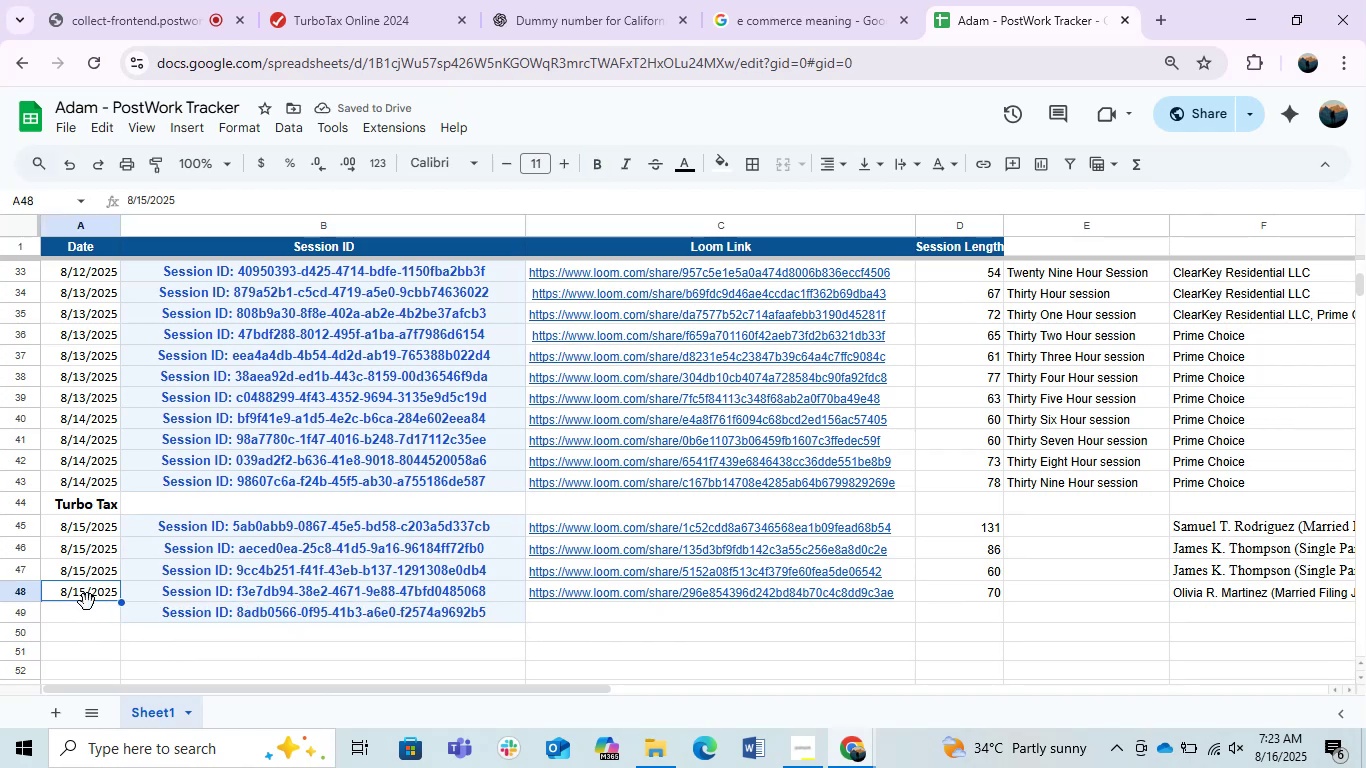 
key(Shift+ArrowLeft)
 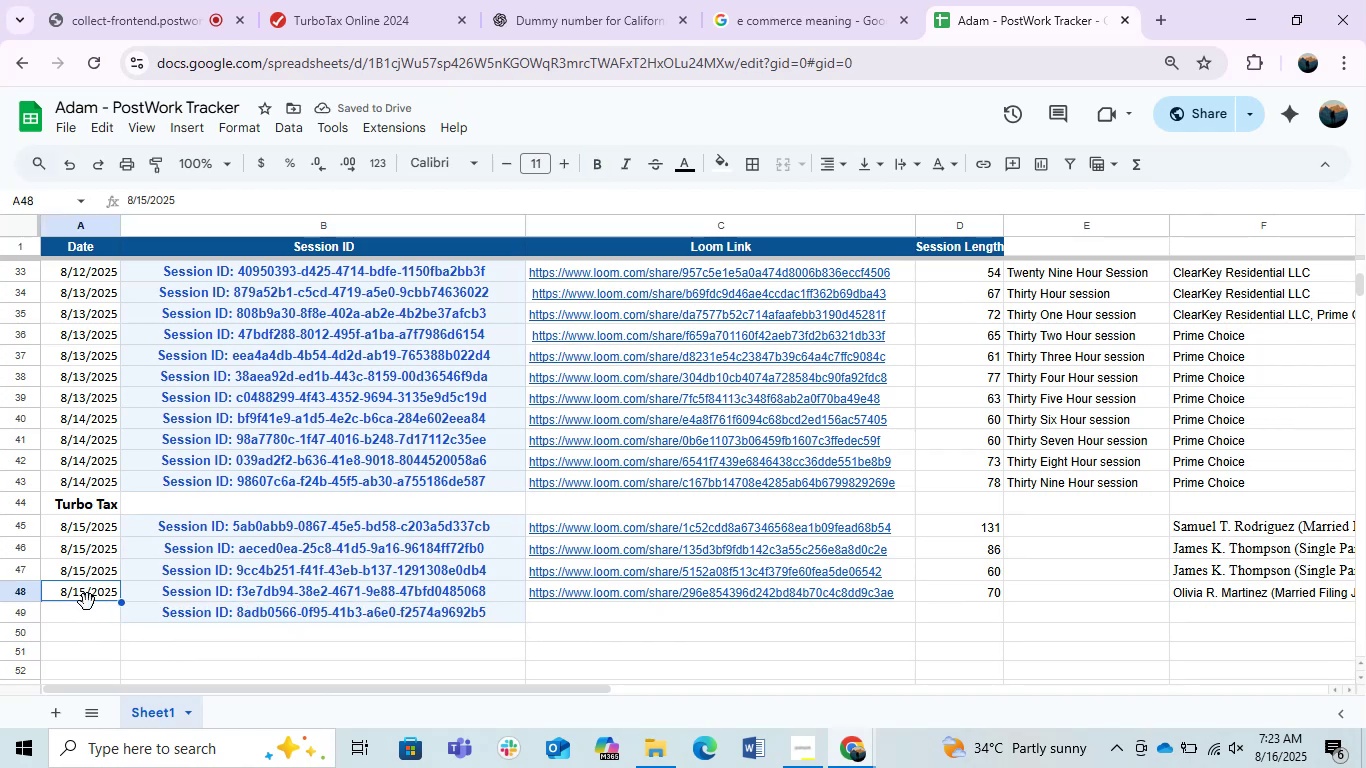 
hold_key(key=ControlLeft, duration=1.15)
 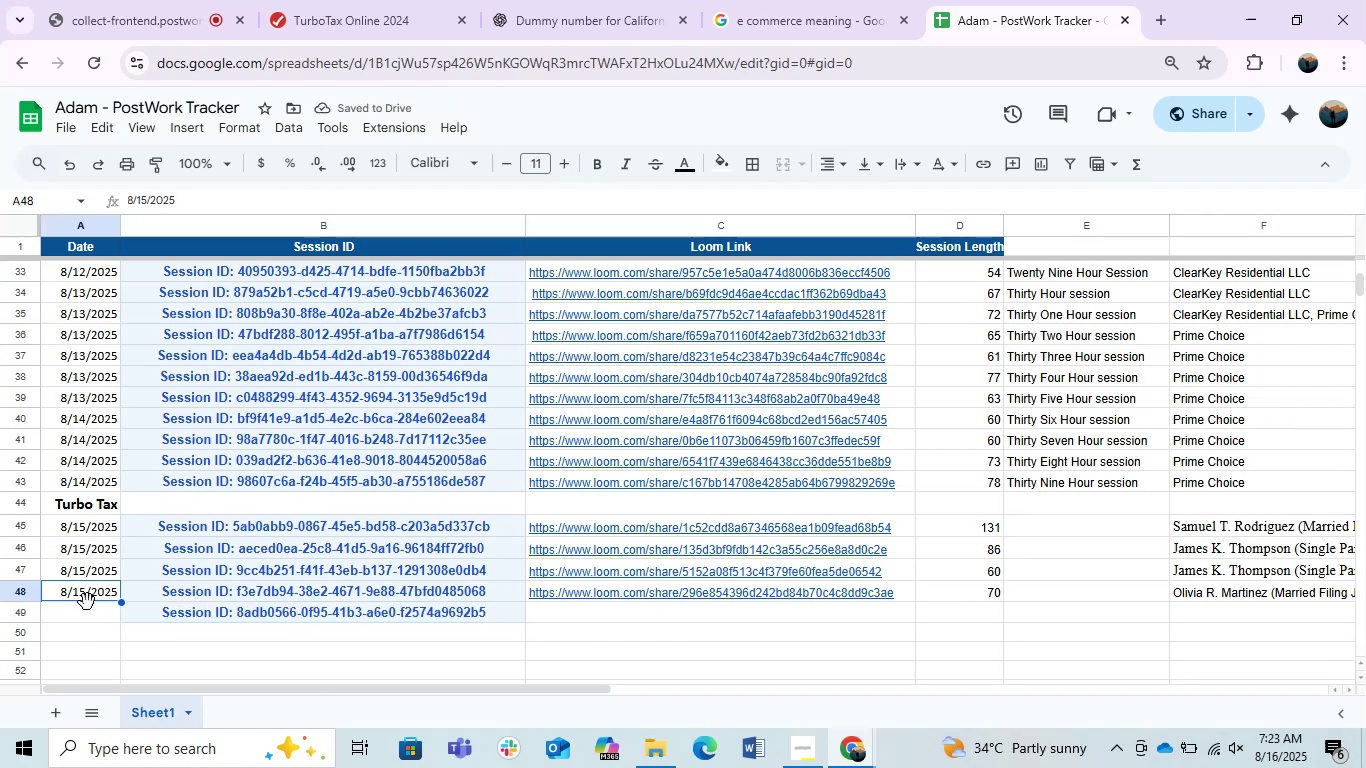 
key(Shift+ArrowDown)
 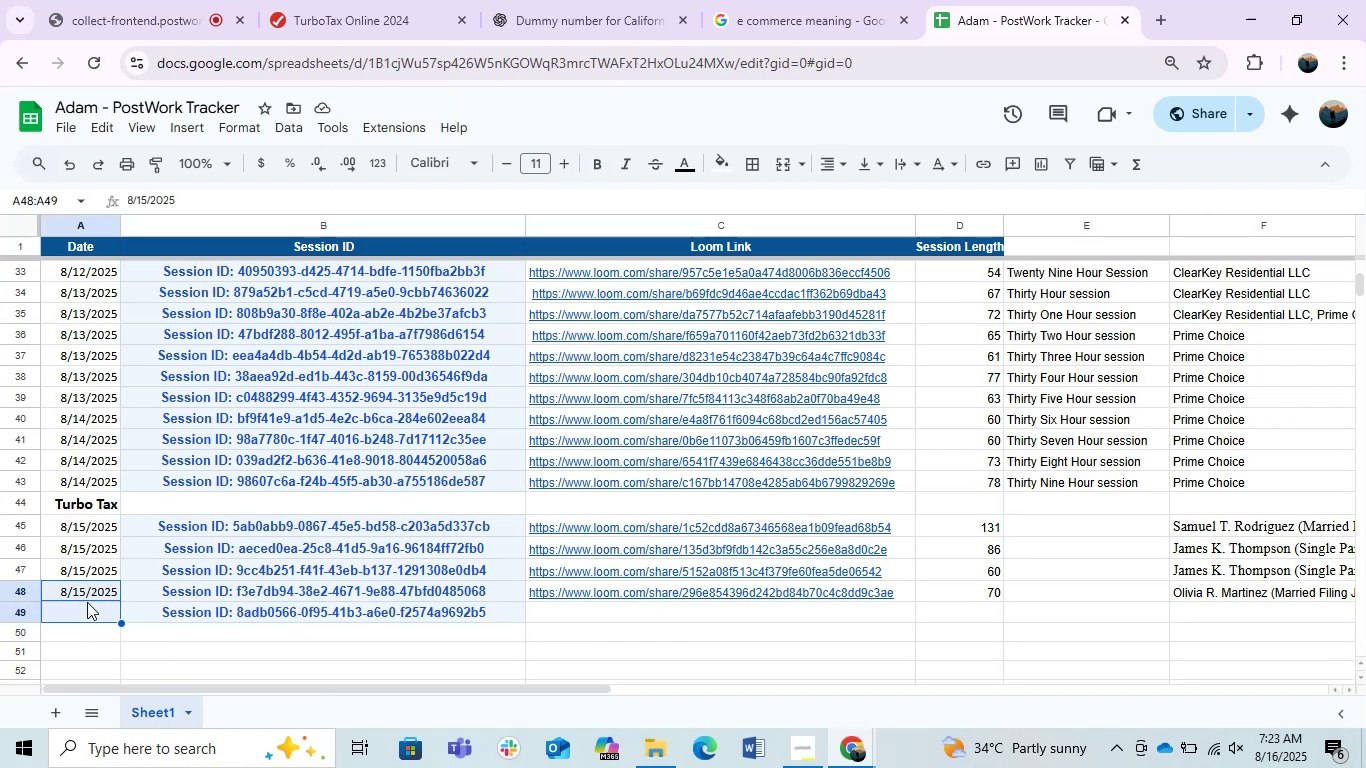 
key(Control+ControlLeft)
 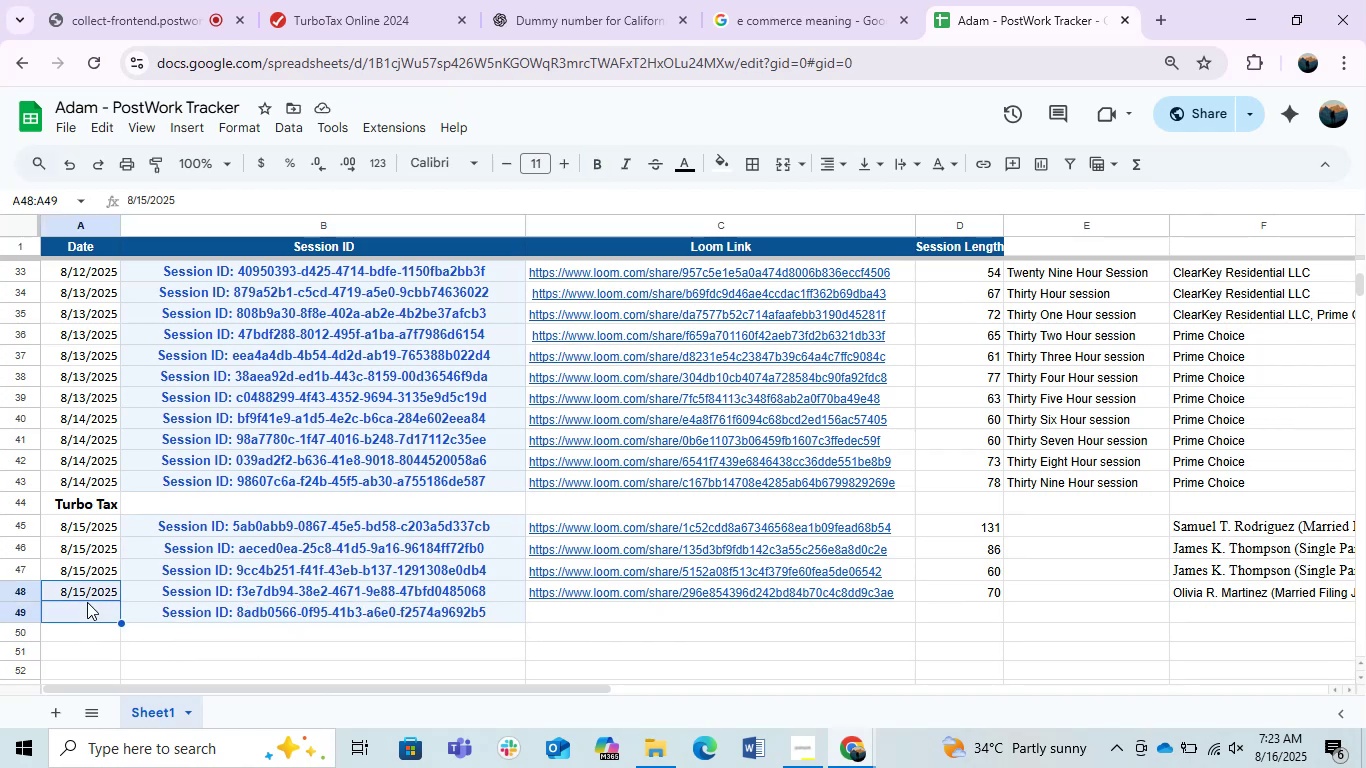 
key(Control+D)
 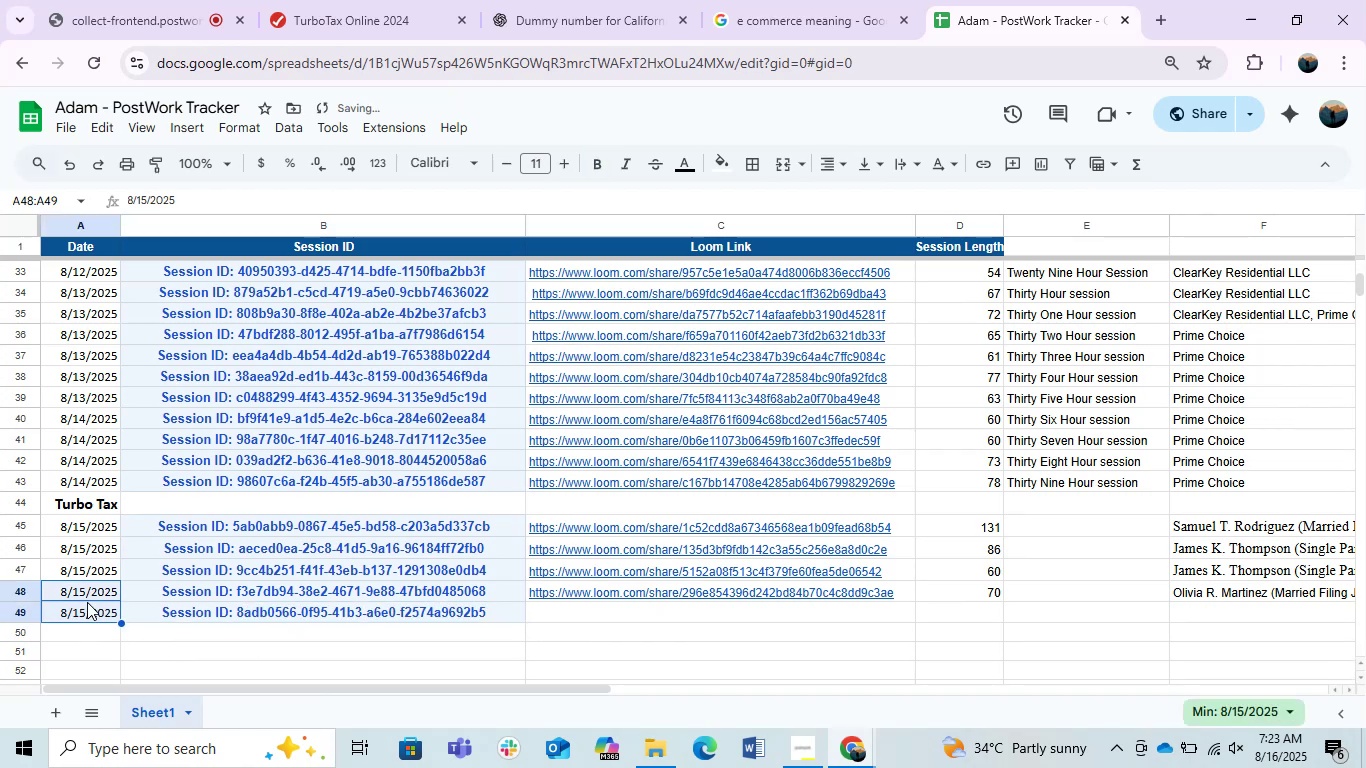 
key(ArrowDown)
 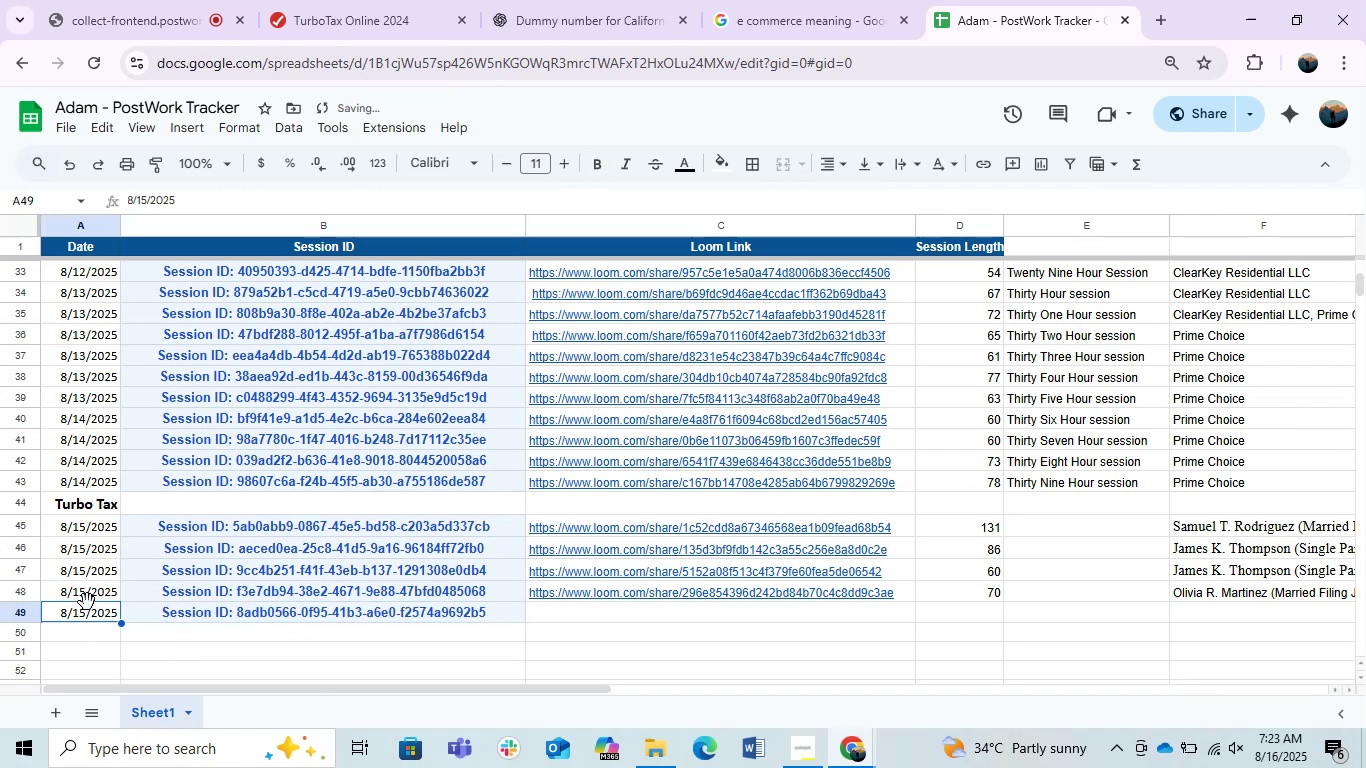 
key(F2)
 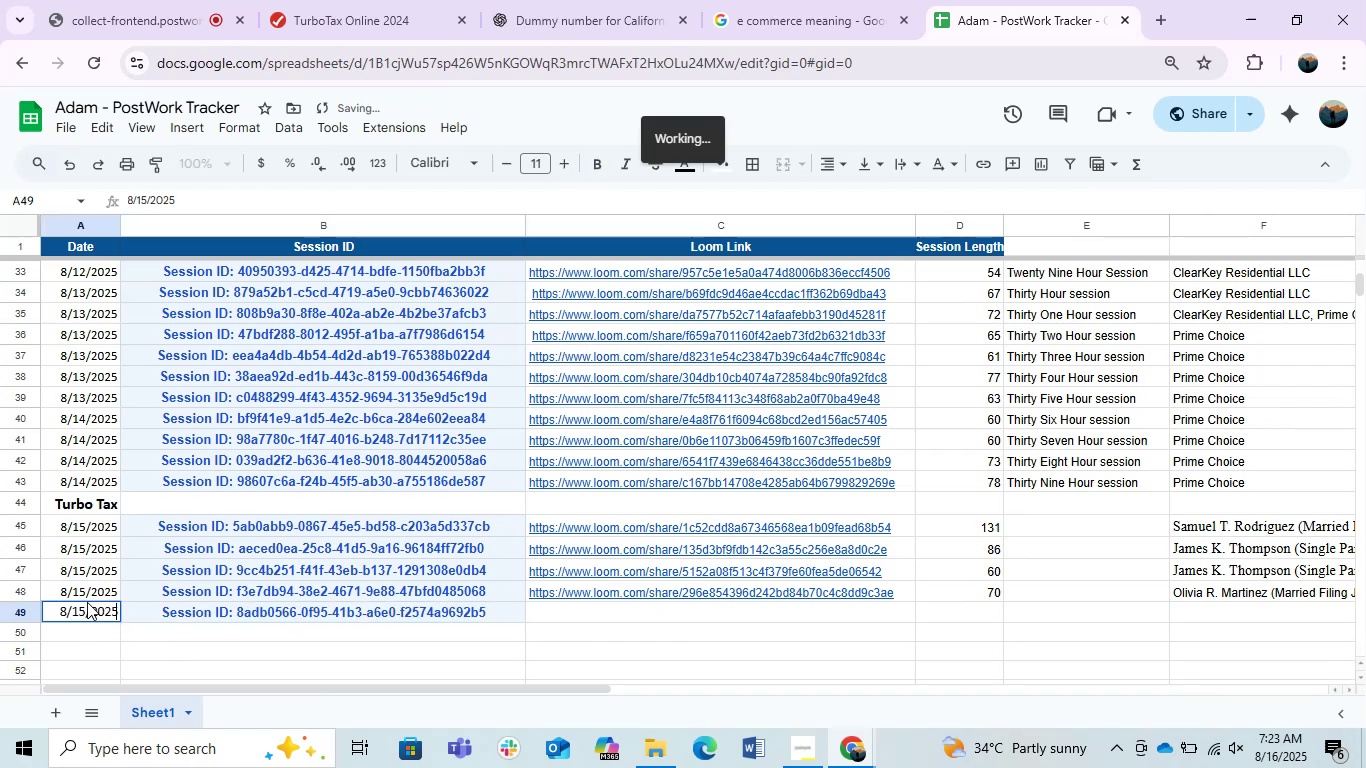 
key(ArrowLeft)
 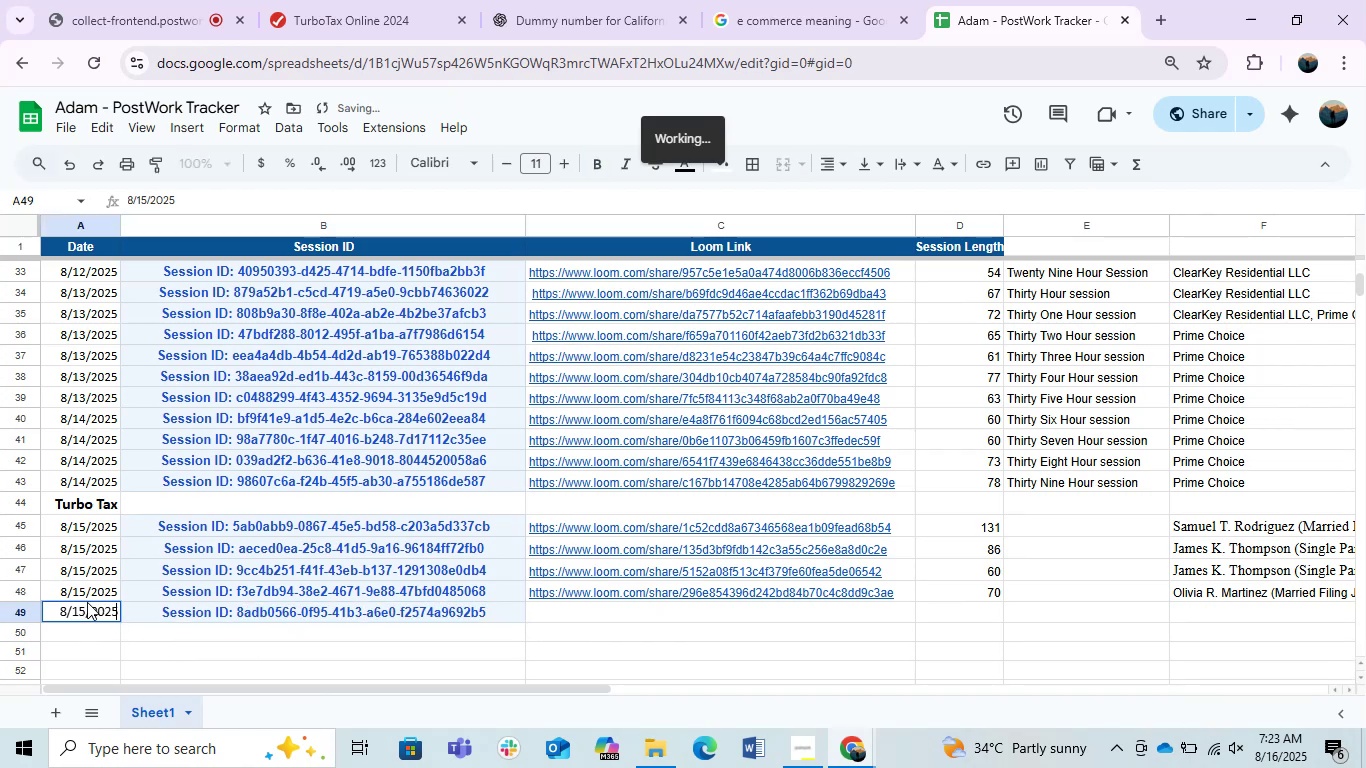 
key(ArrowLeft)
 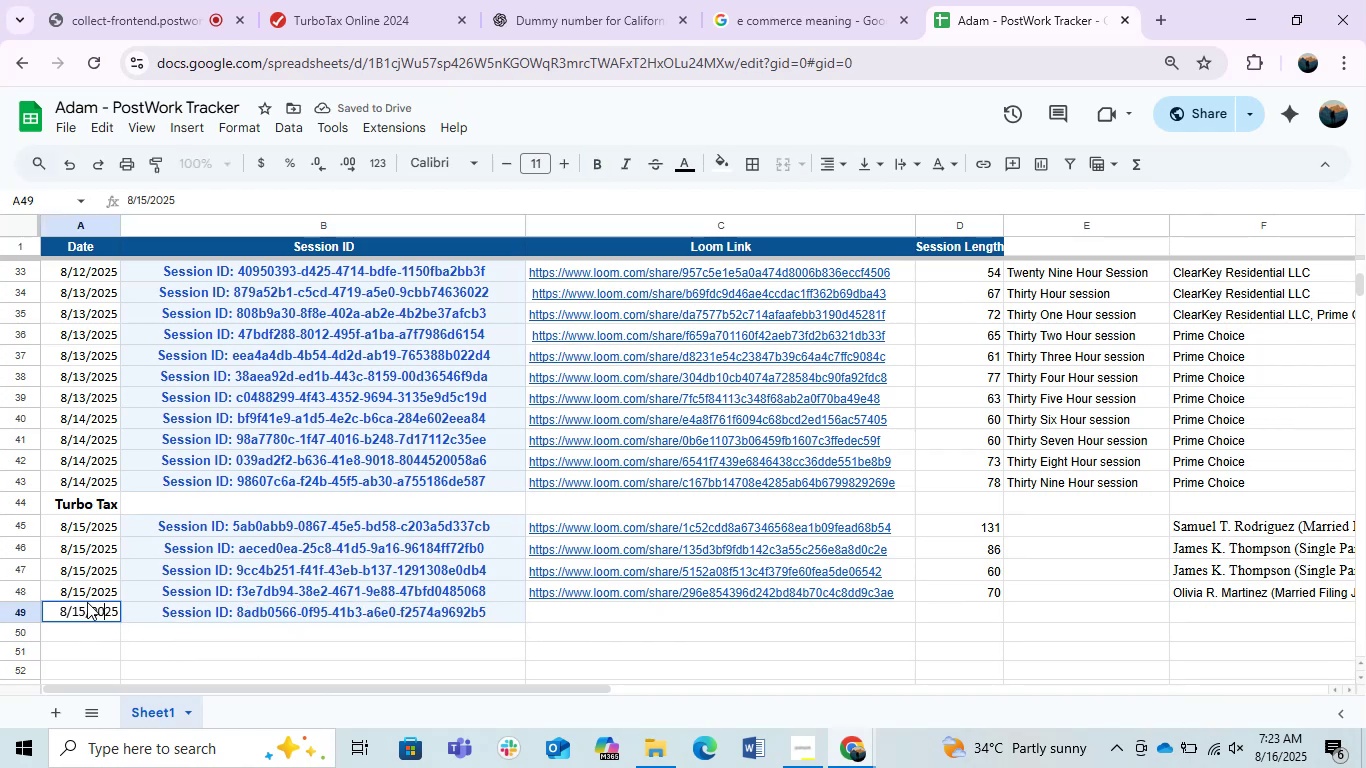 
key(ArrowLeft)
 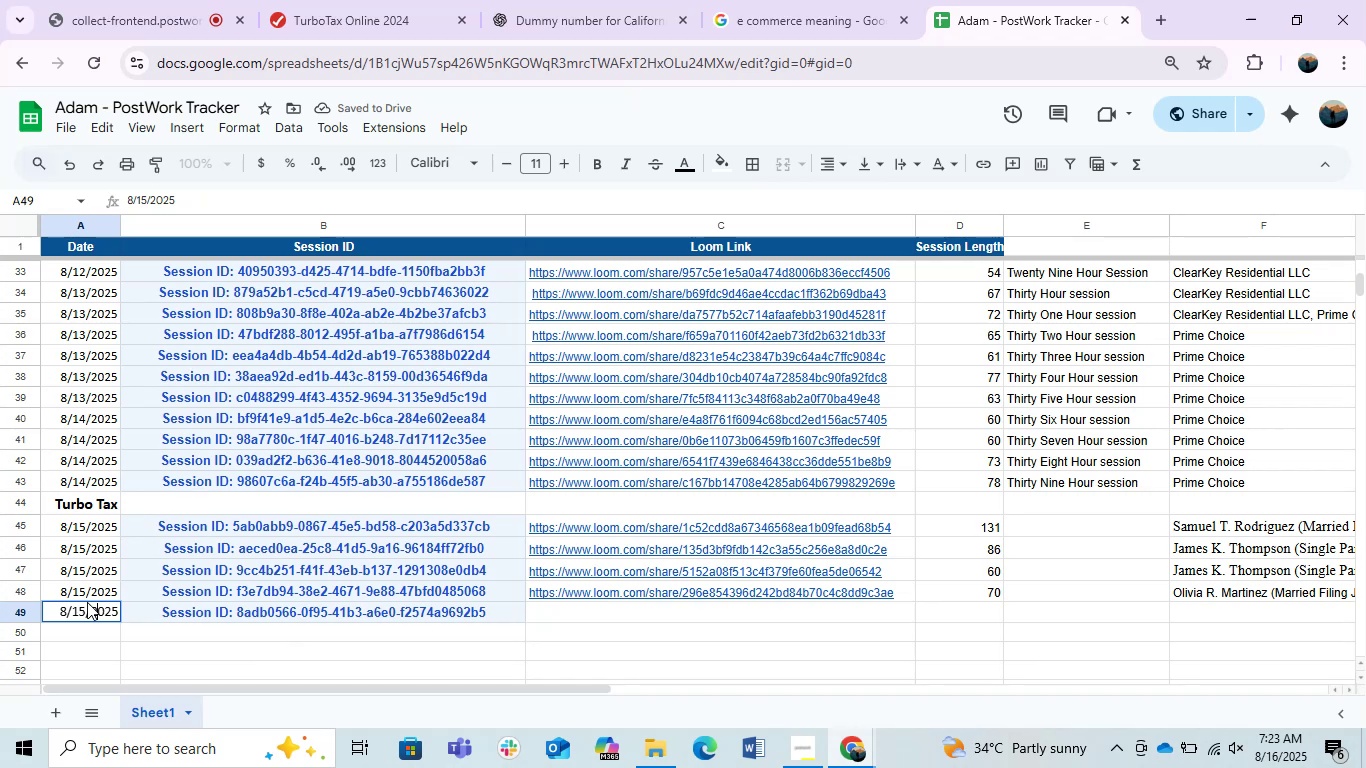 
key(ArrowLeft)
 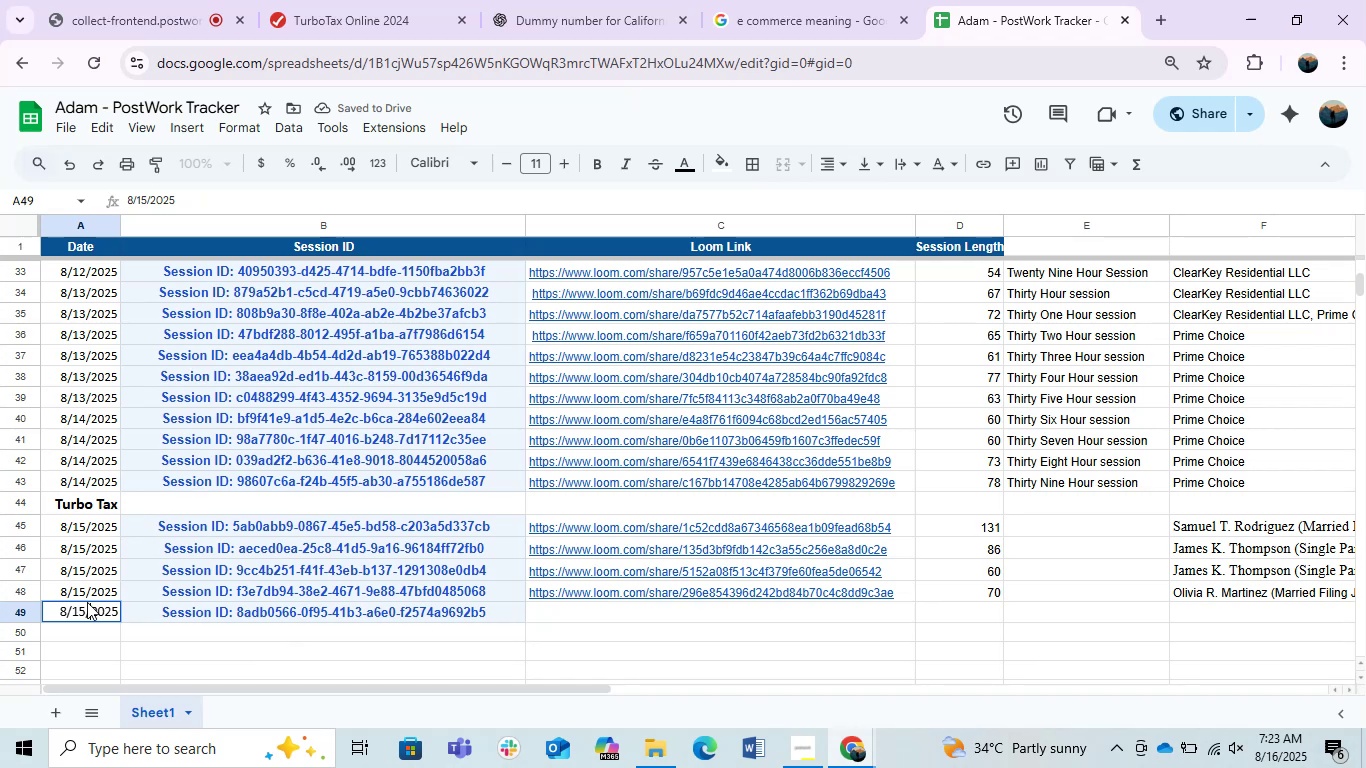 
key(ArrowLeft)
 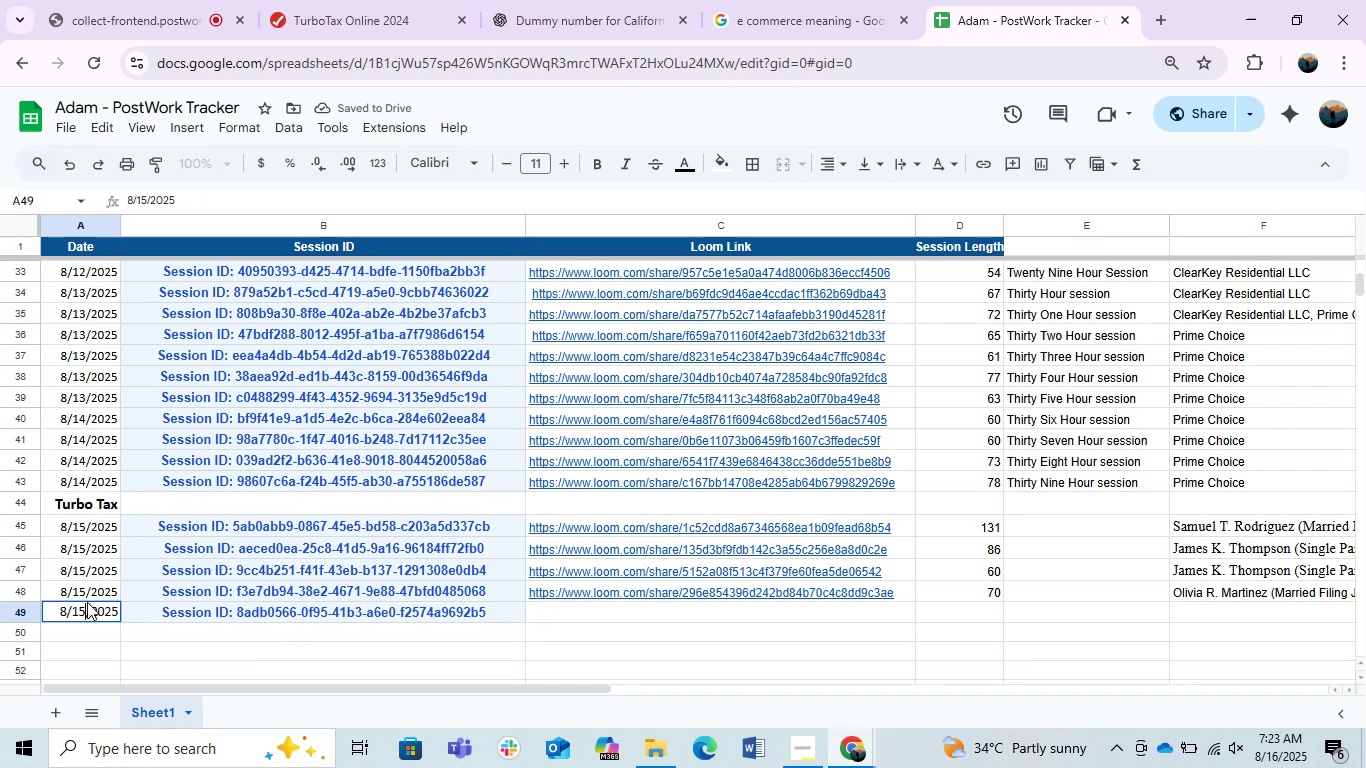 
key(Backspace)
 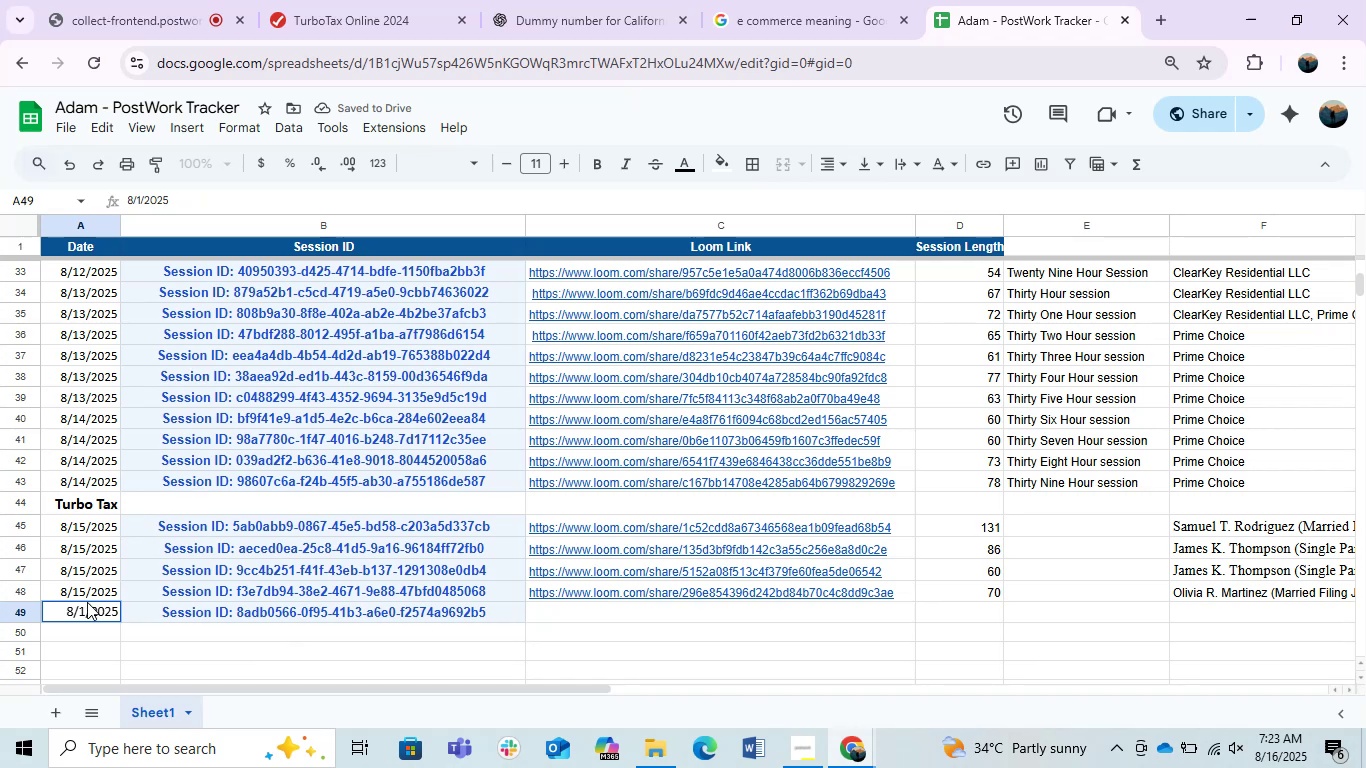 
key(Numpad6)
 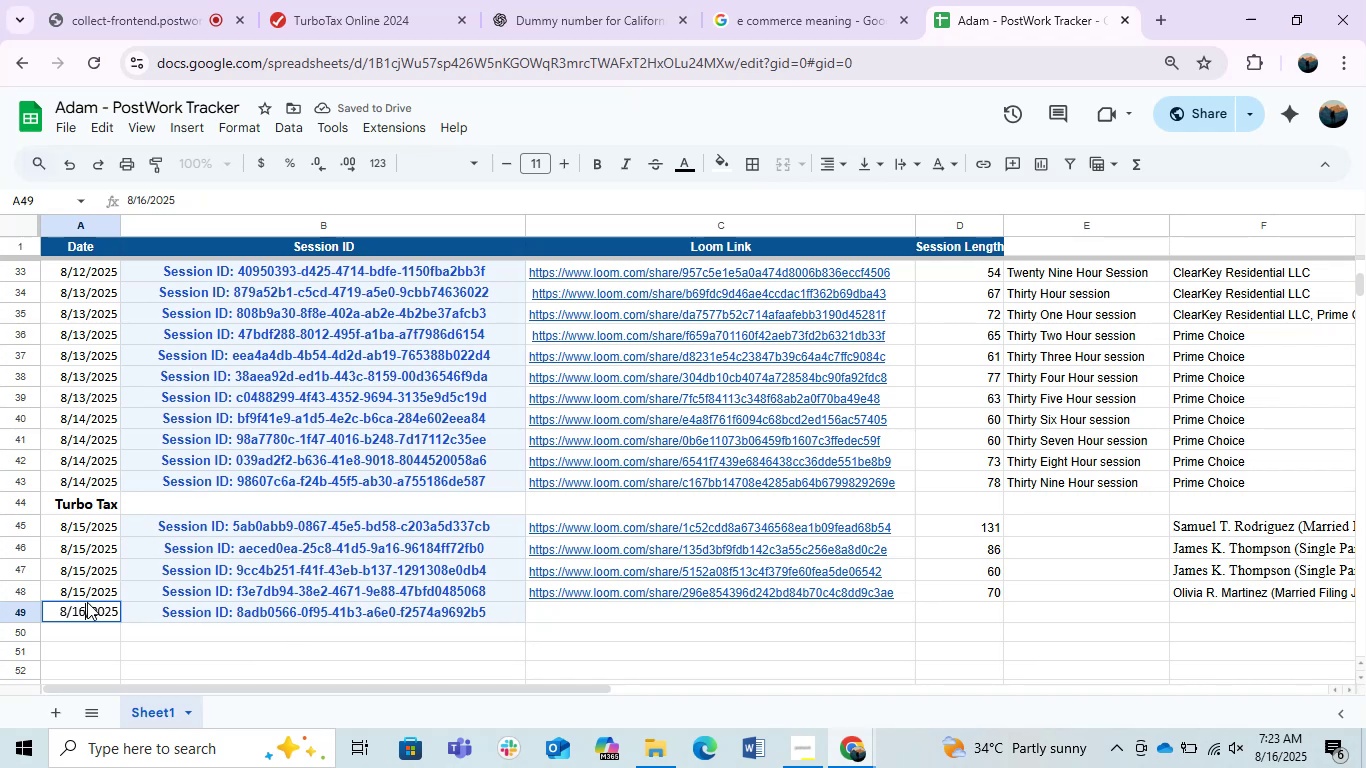 
key(Enter)
 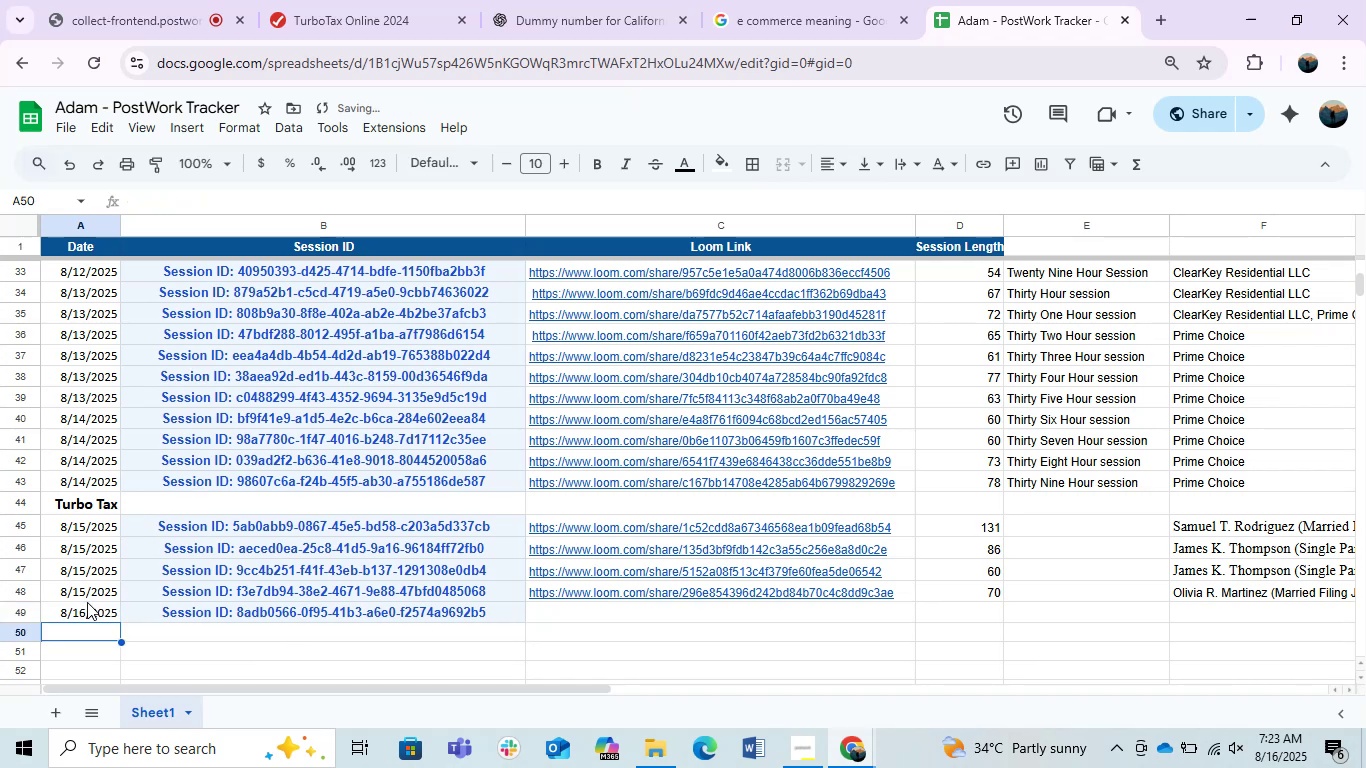 
key(ArrowUp)
 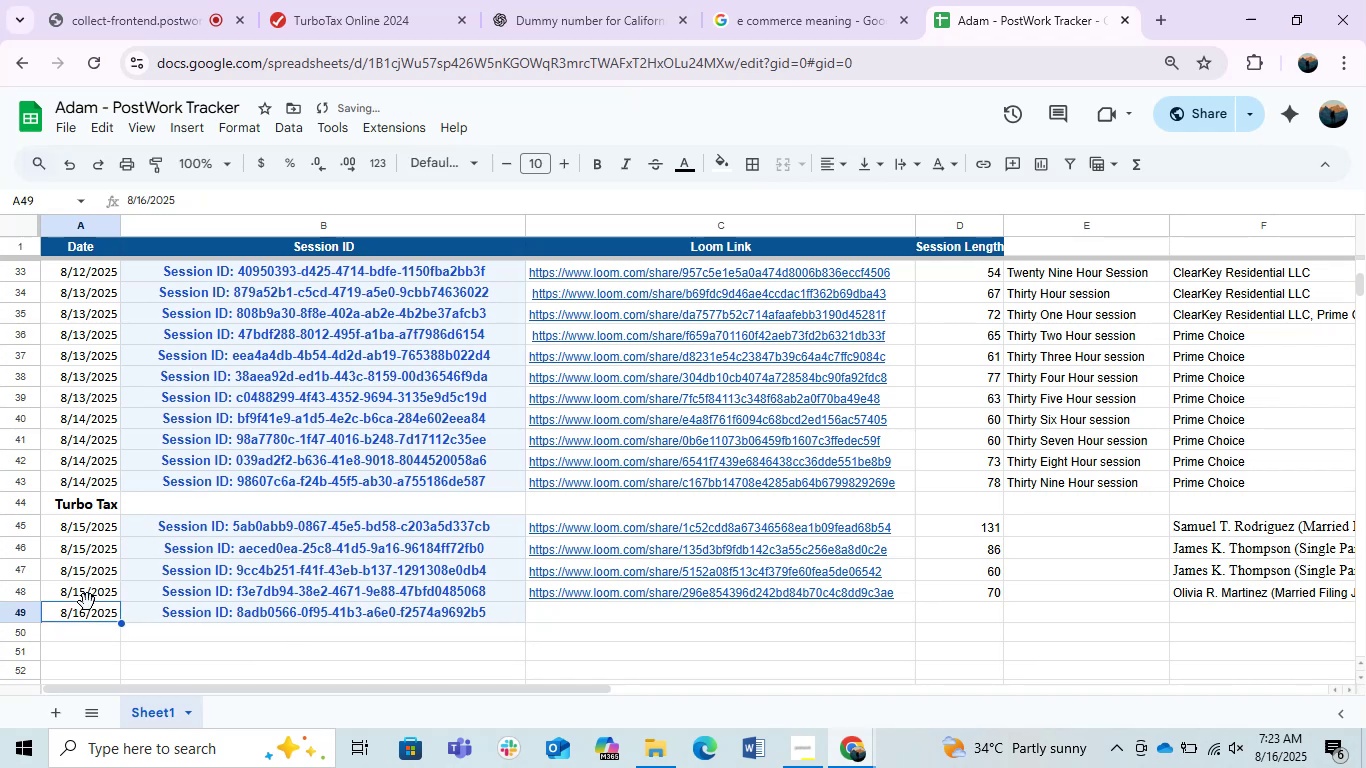 
key(ArrowRight)
 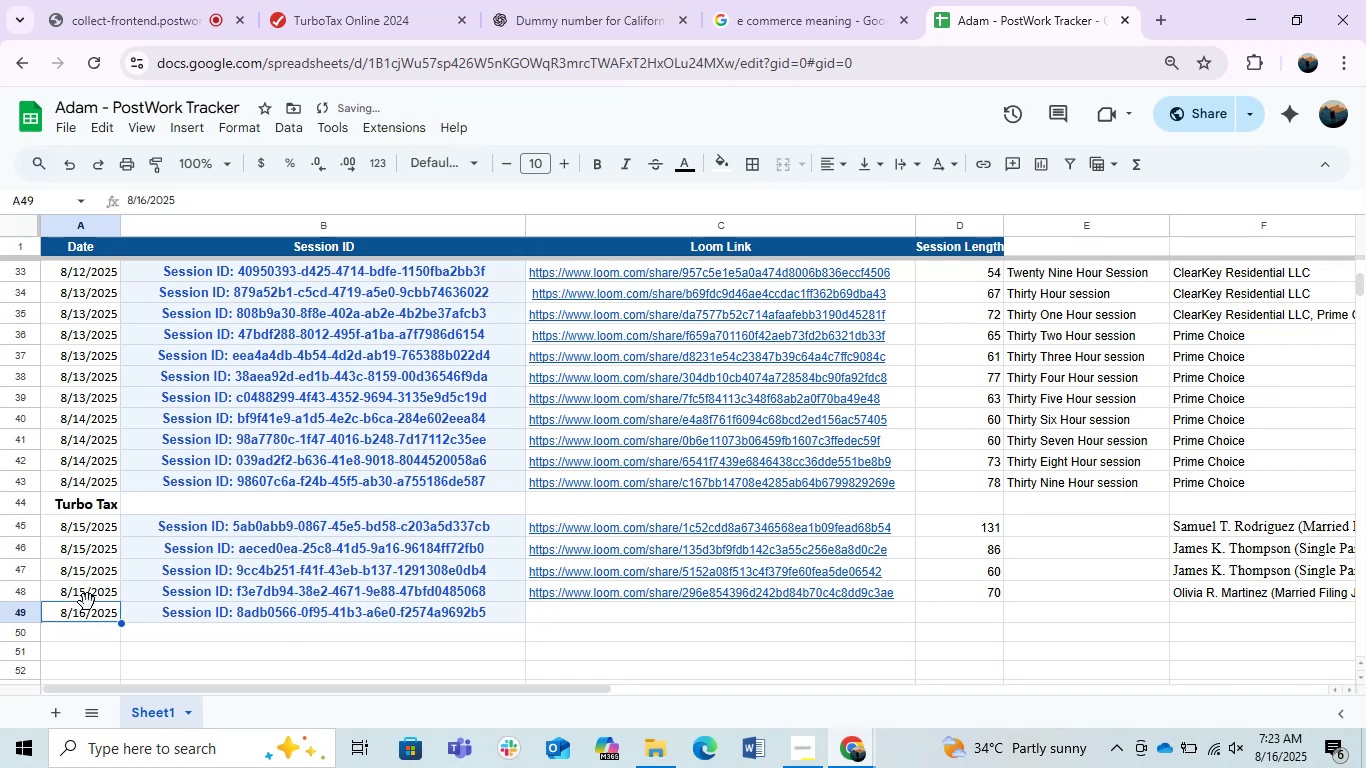 
key(ArrowRight)
 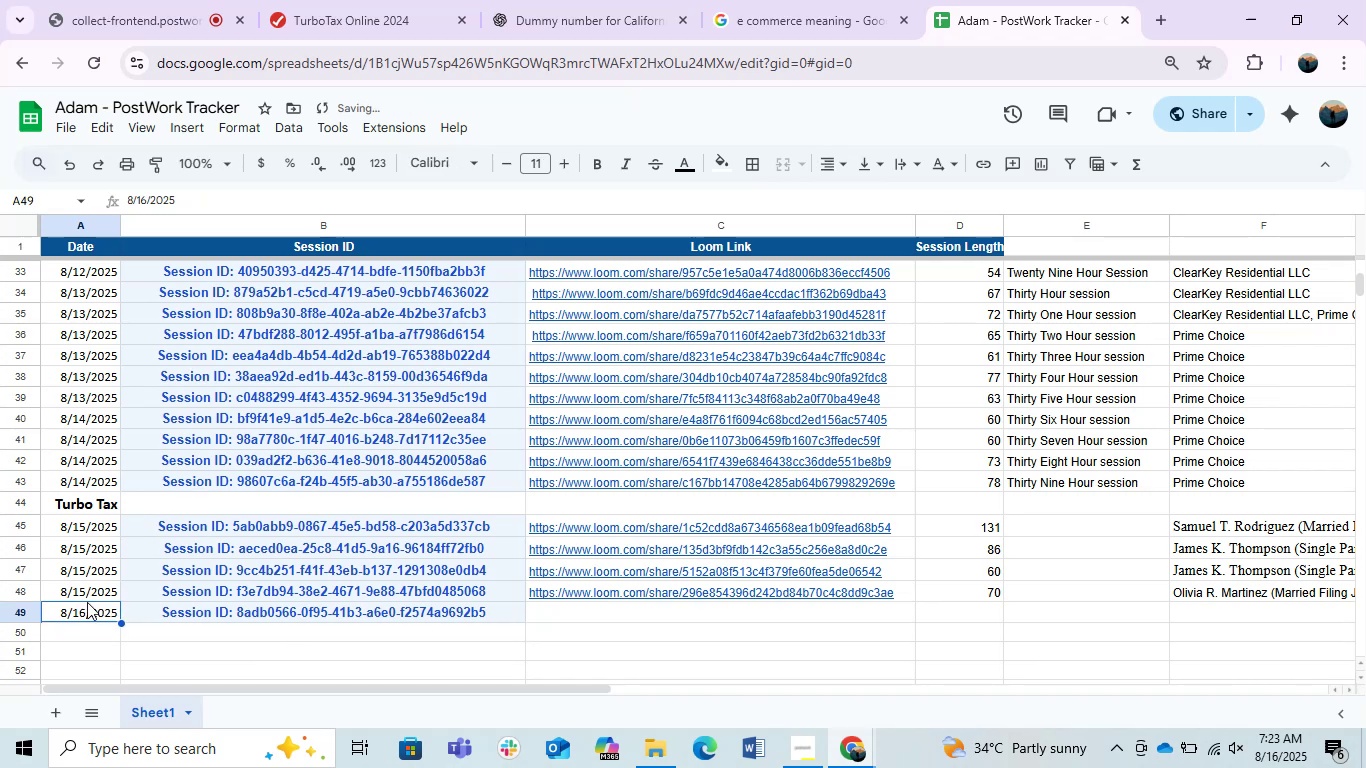 
key(ArrowRight)
 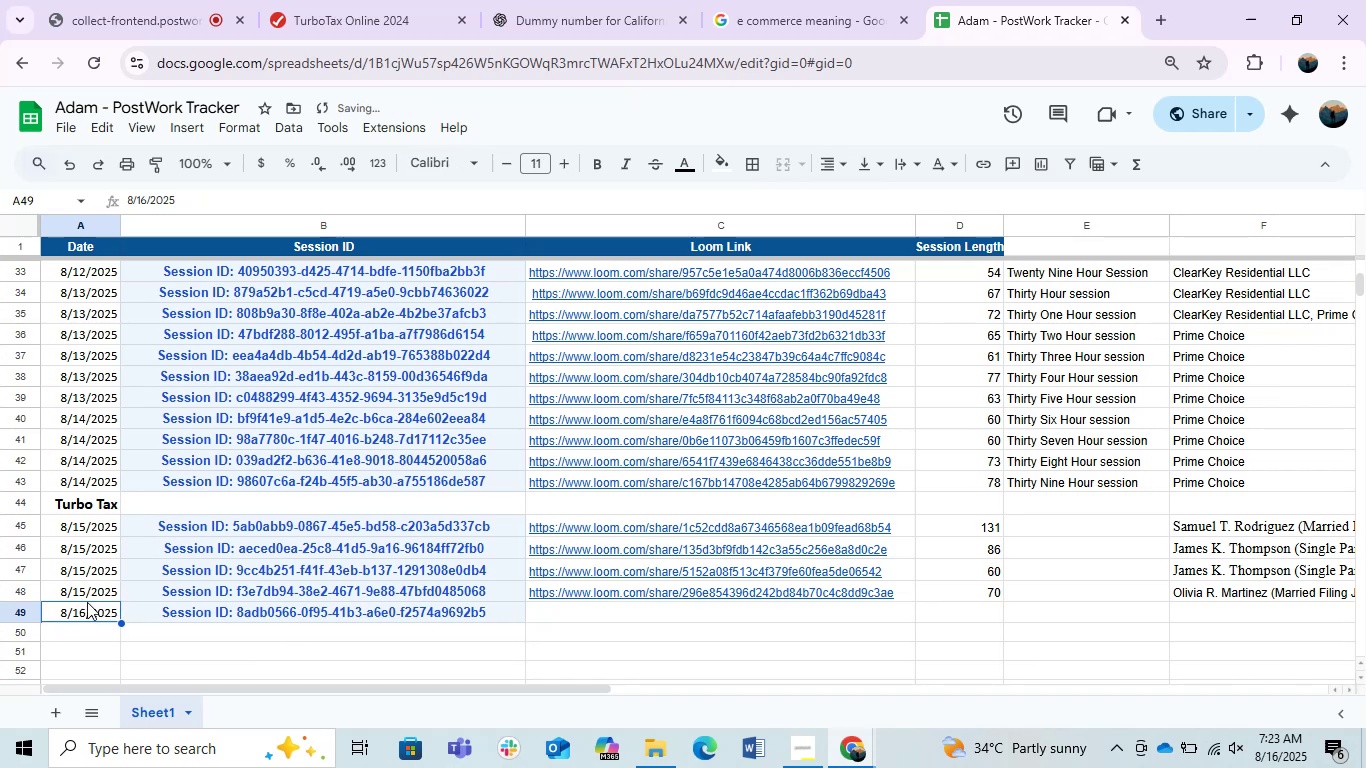 
key(ArrowRight)
 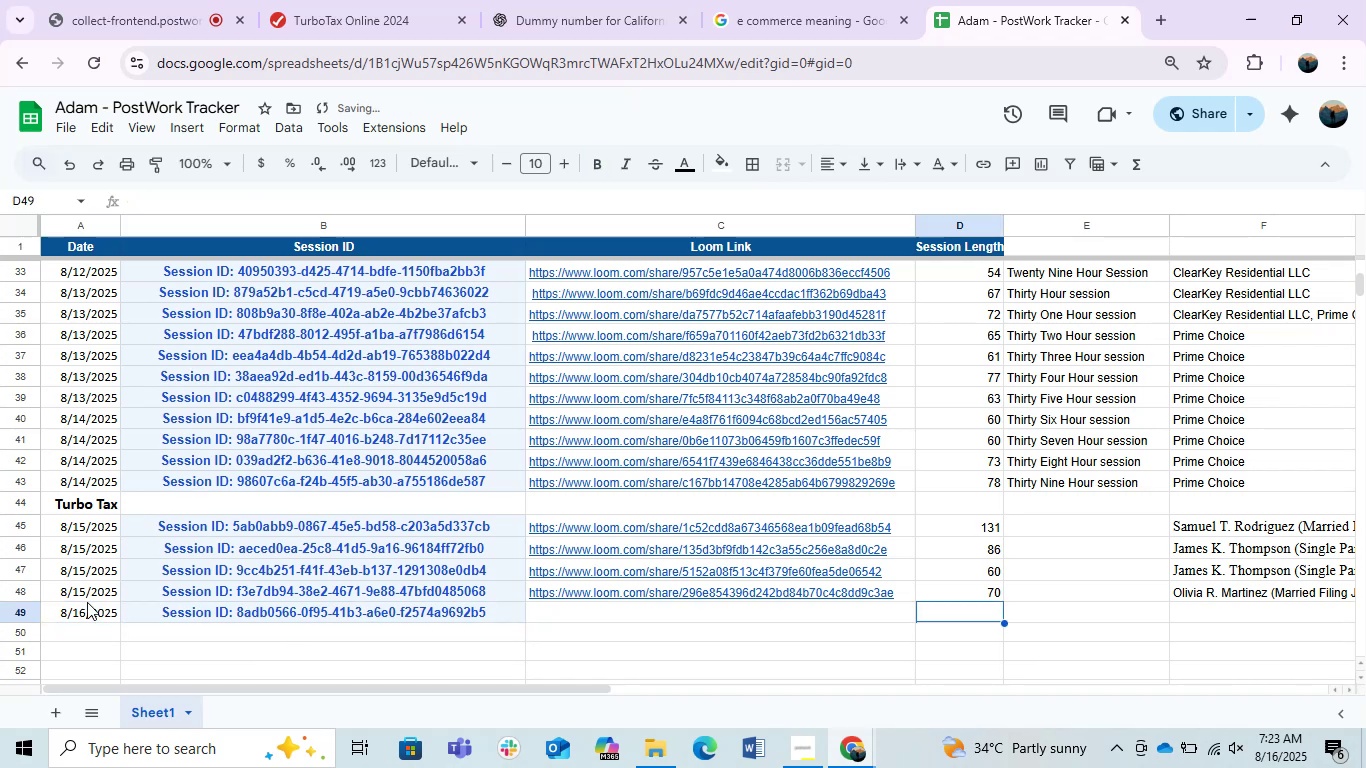 
key(ArrowLeft)
 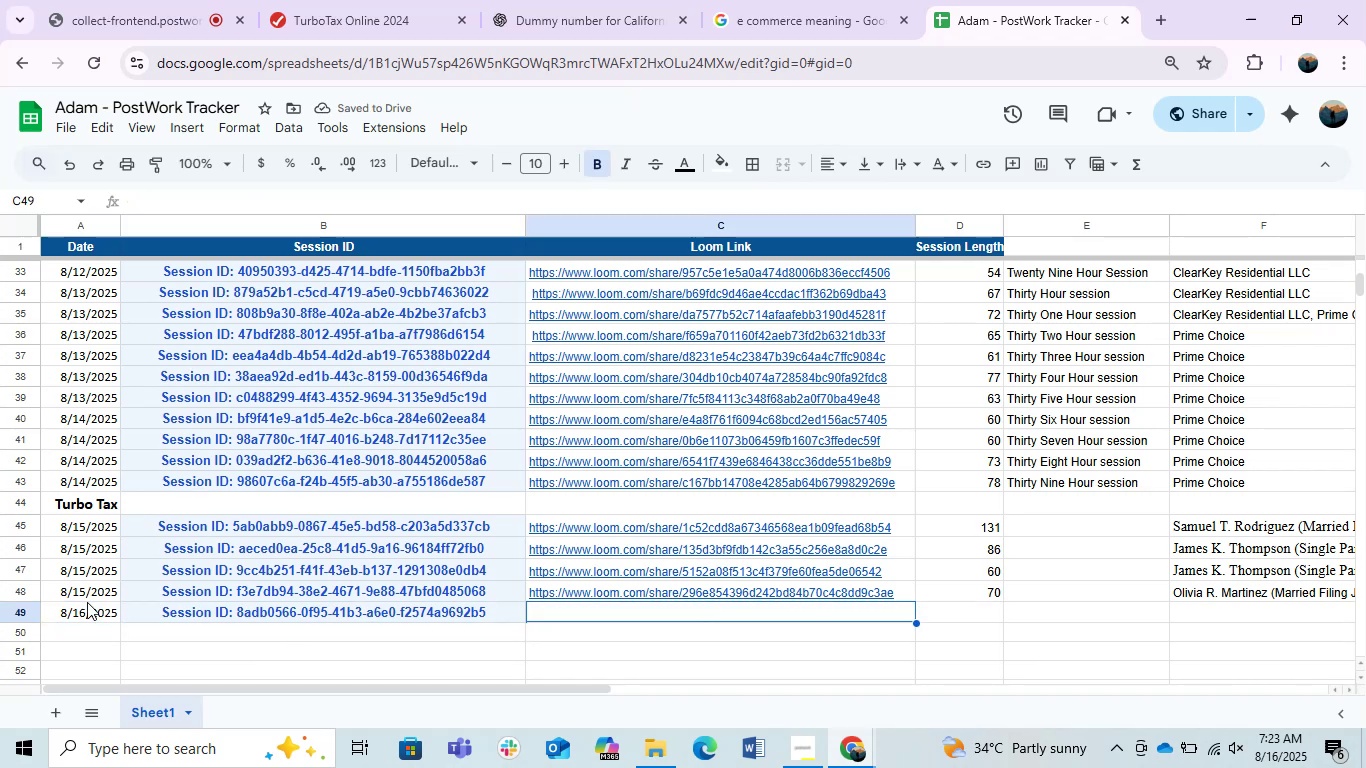 
key(ArrowRight)
 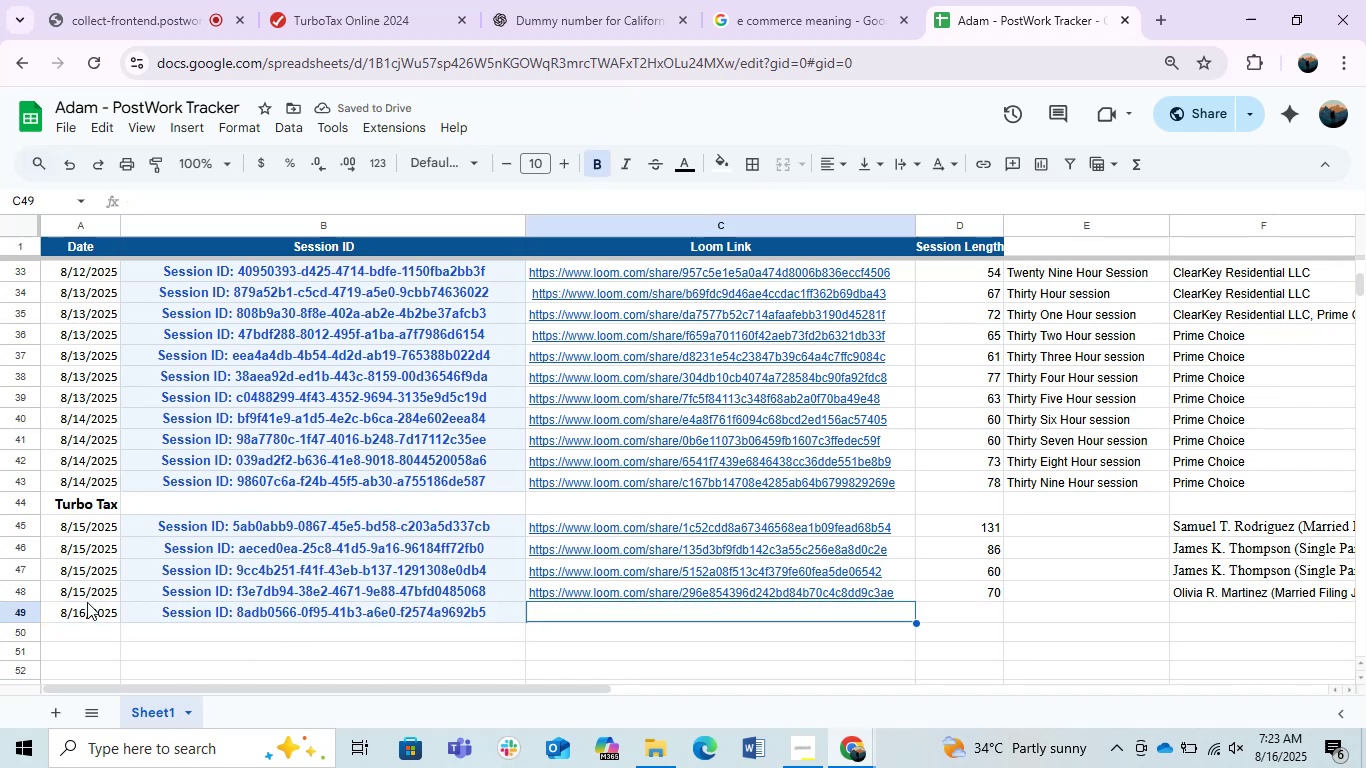 
key(ArrowRight)
 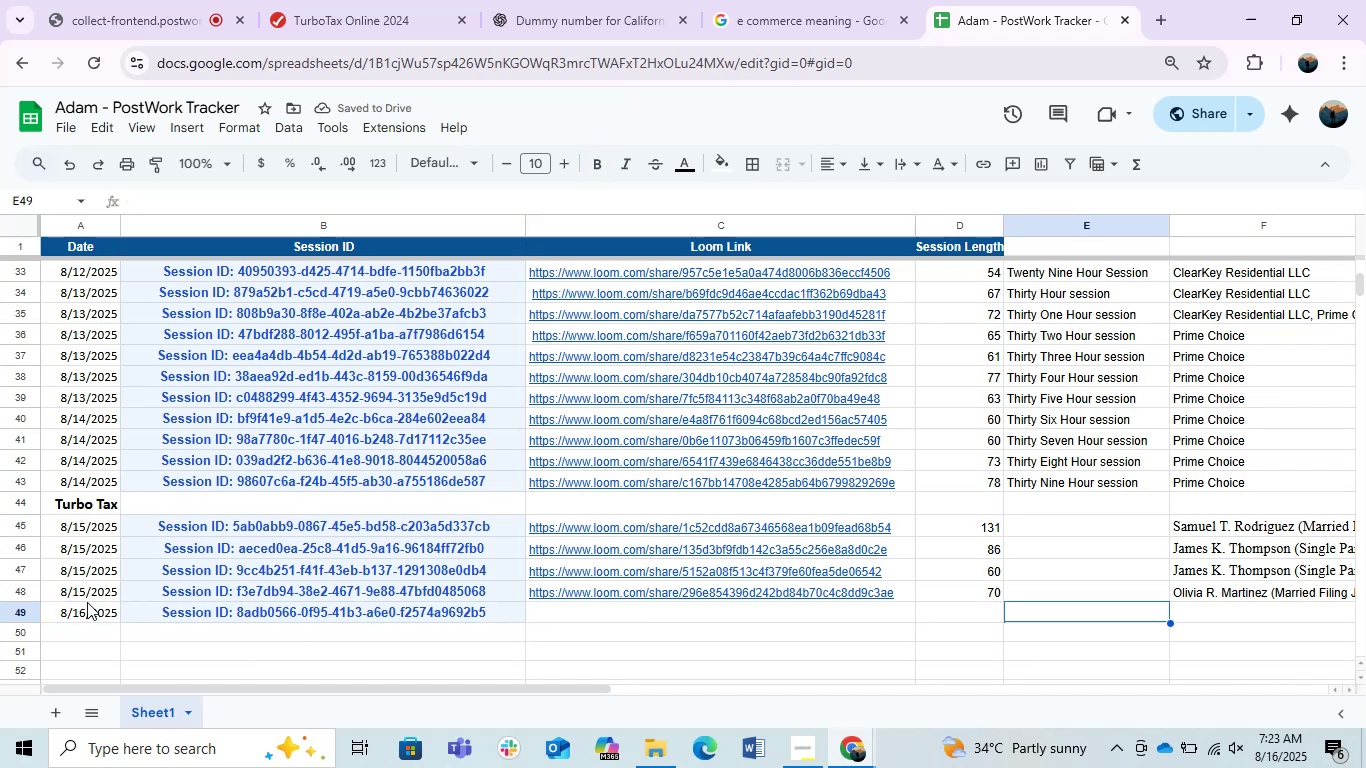 
key(ArrowRight)
 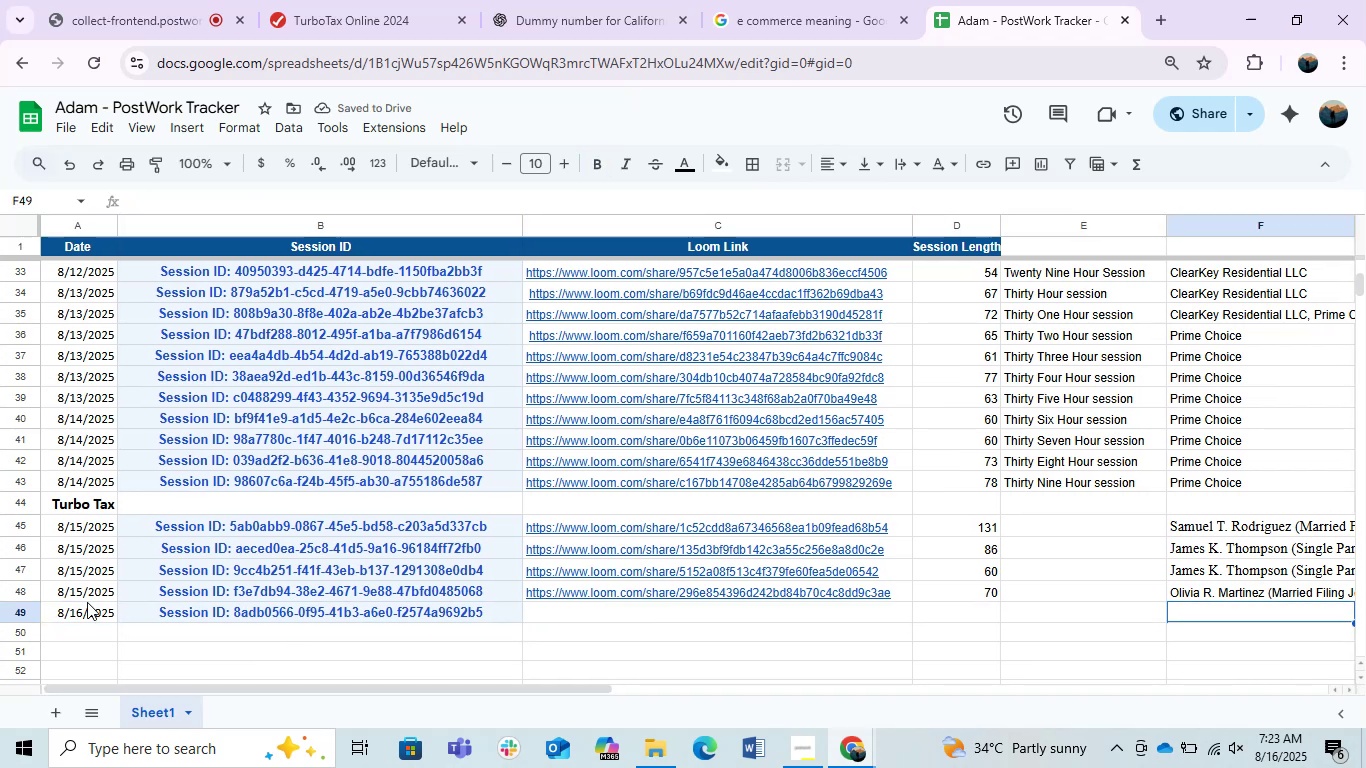 
key(ArrowUp)
 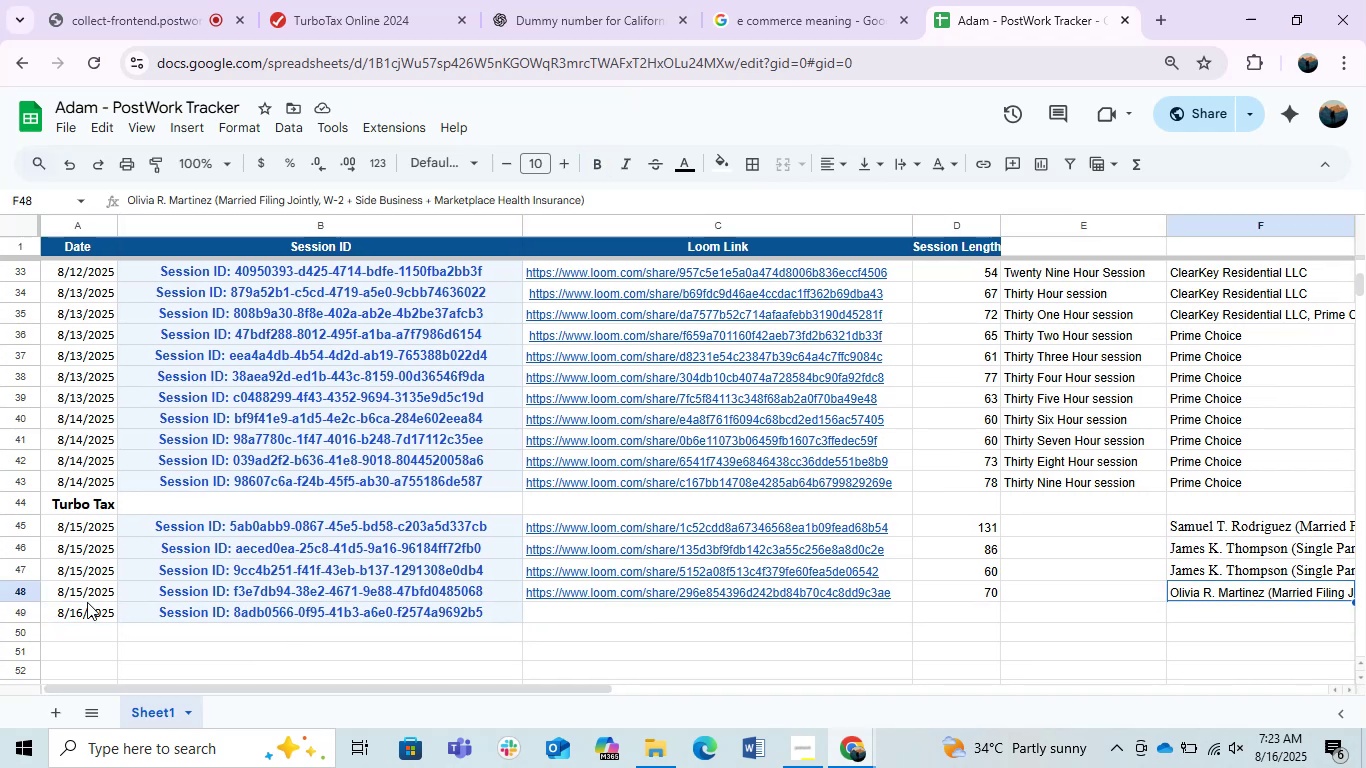 
key(Shift+ShiftRight)
 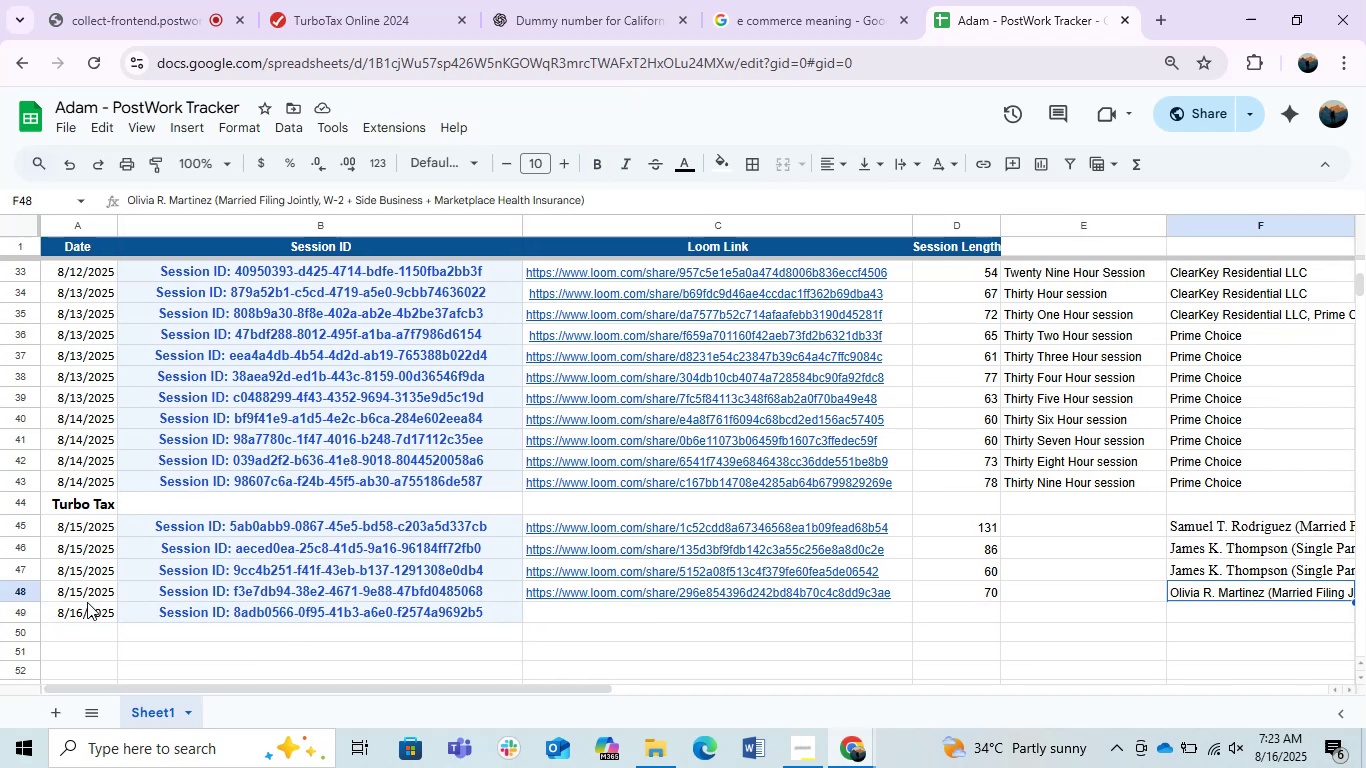 
key(Shift+ArrowDown)
 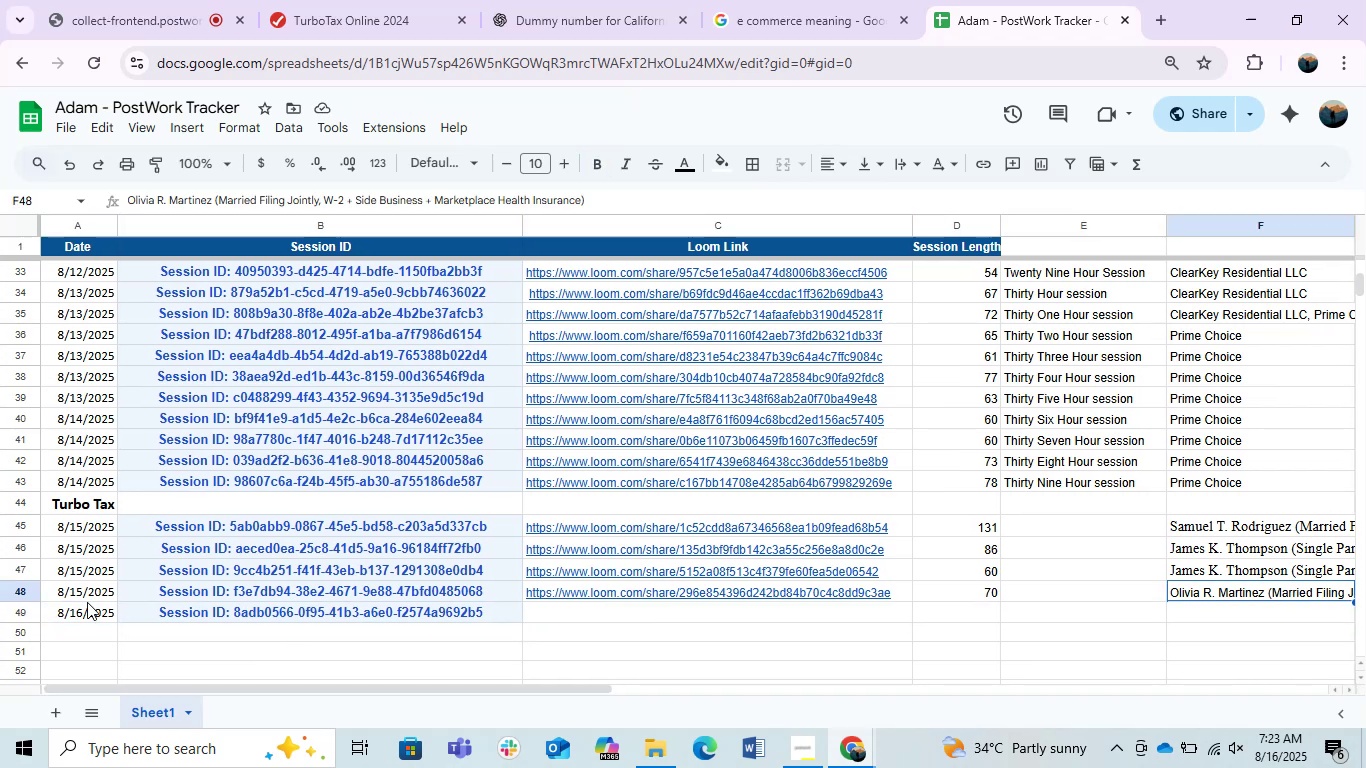 
key(Control+D)
 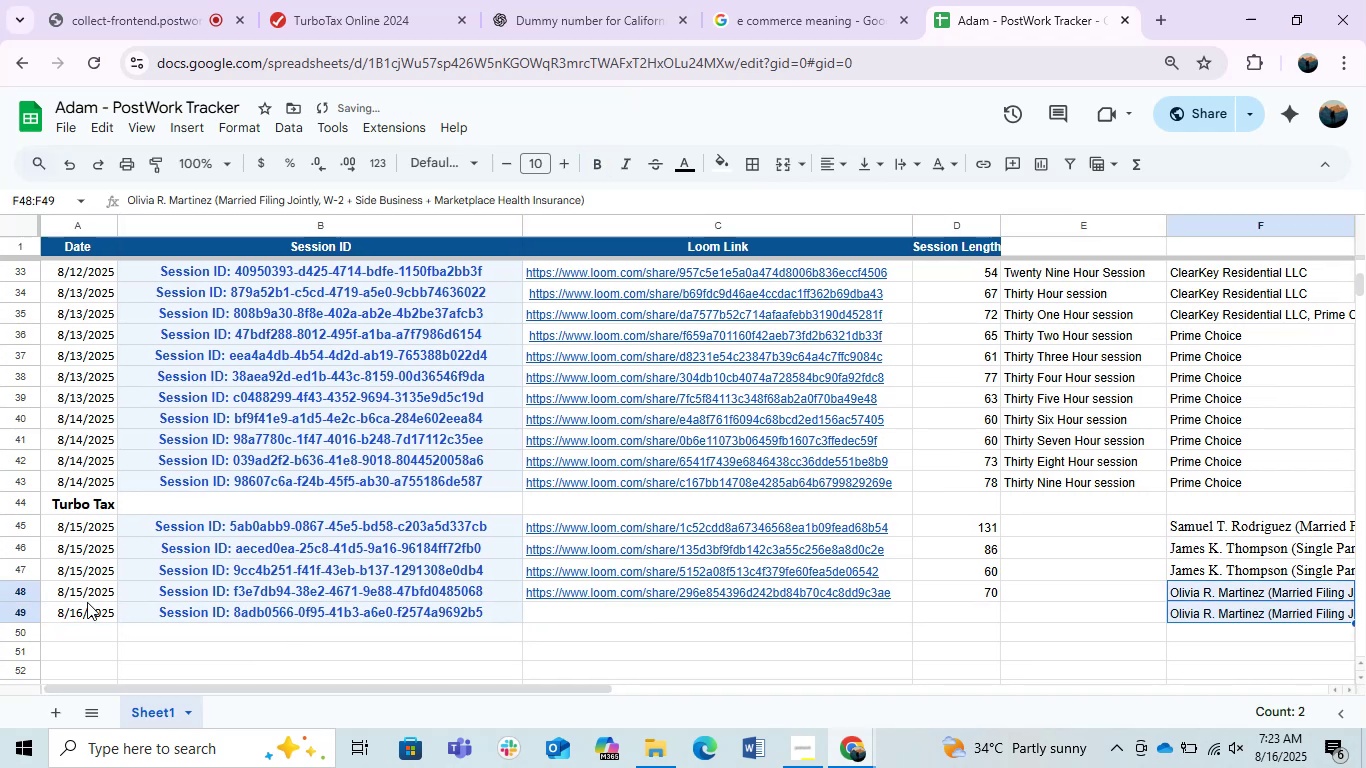 
key(ArrowDown)
 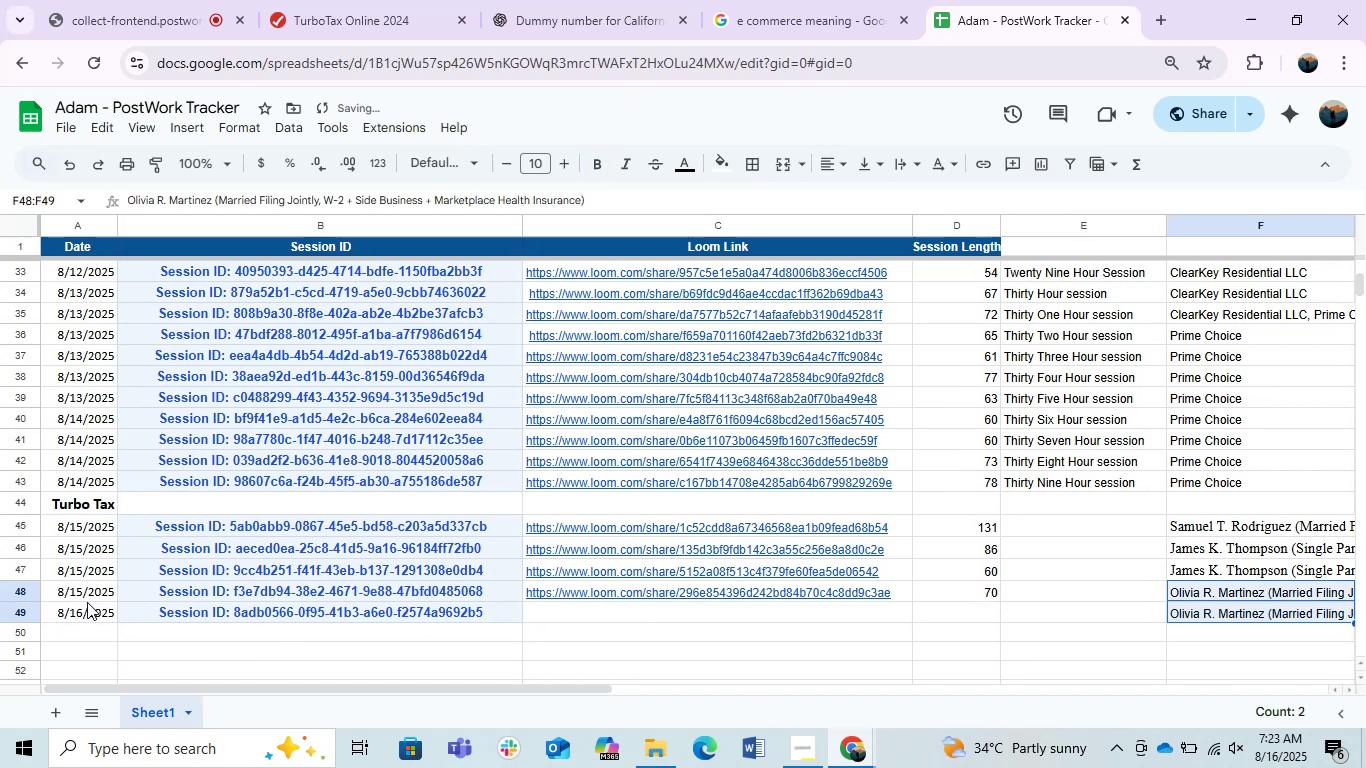 
key(ArrowLeft)
 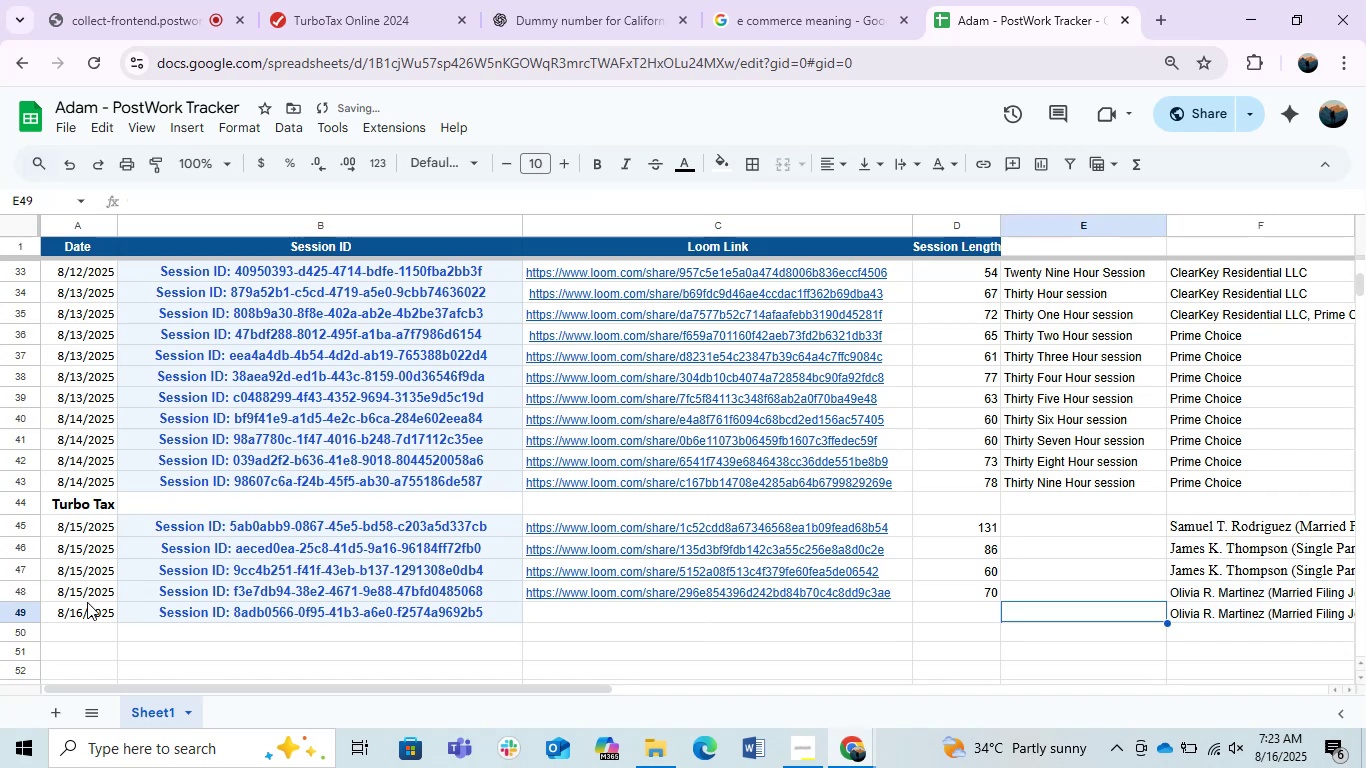 
key(ArrowLeft)
 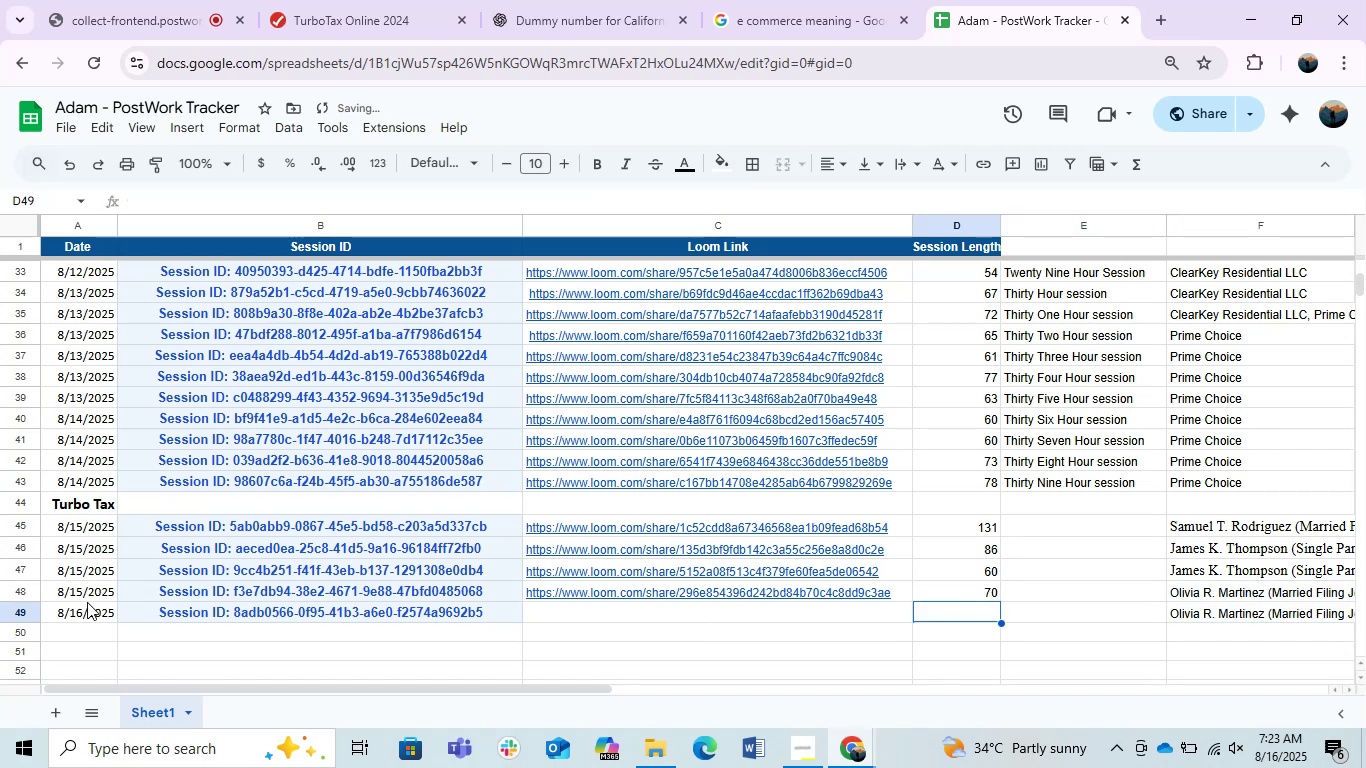 
key(ArrowLeft)
 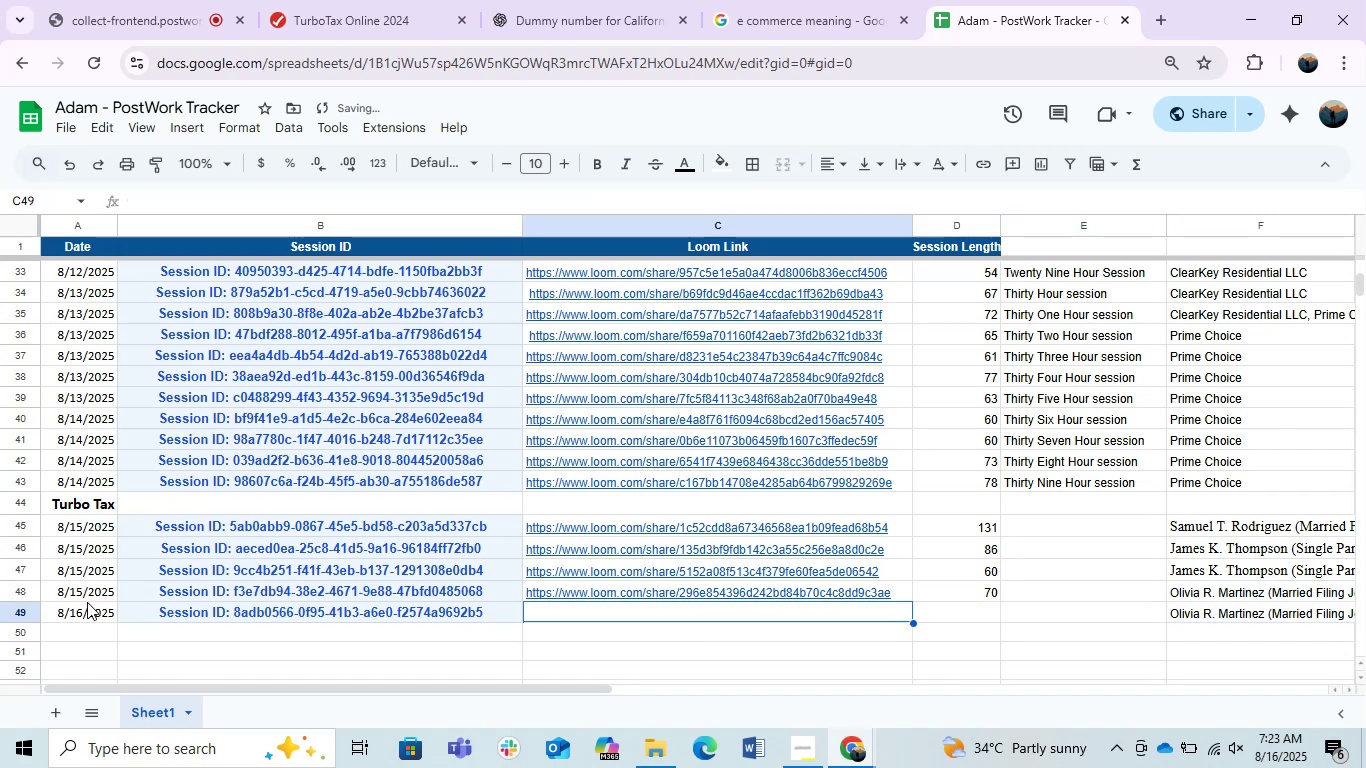 
key(ArrowLeft)
 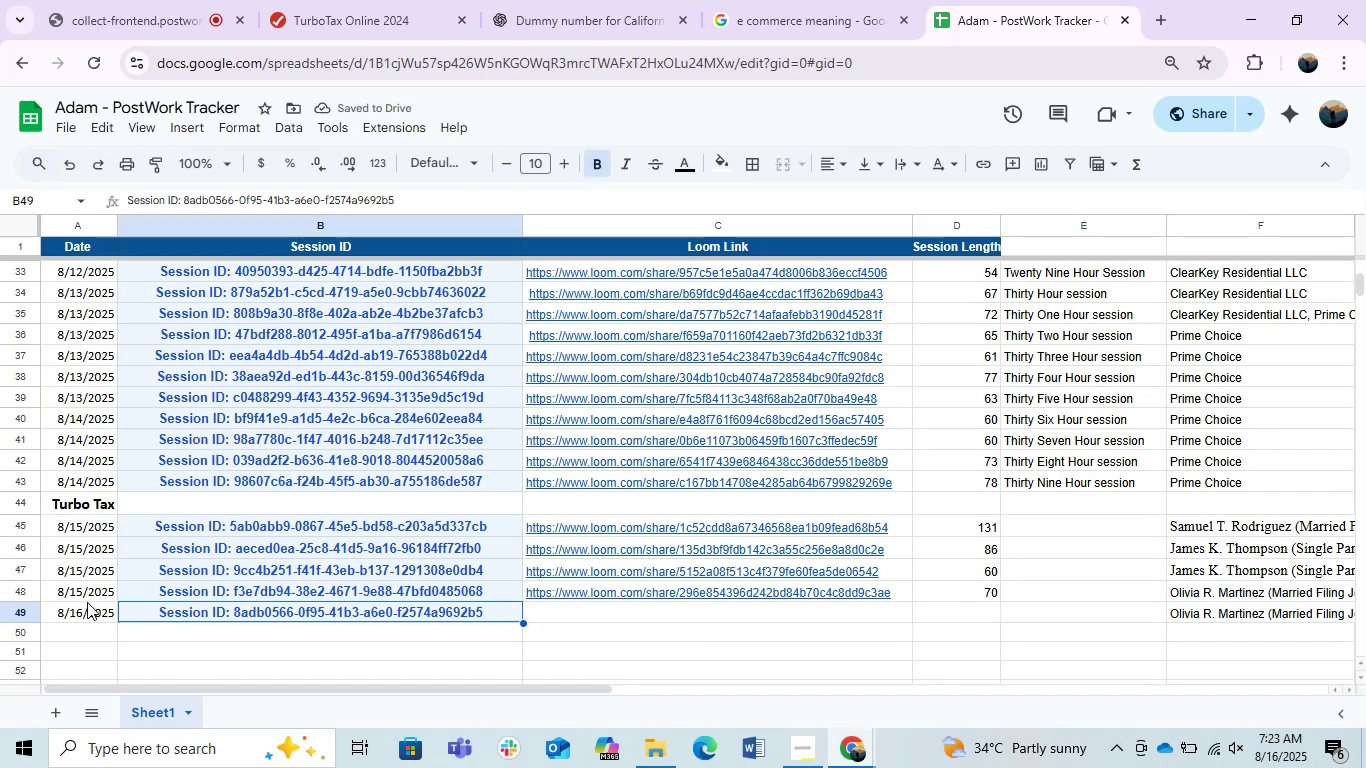 
key(ArrowRight)
 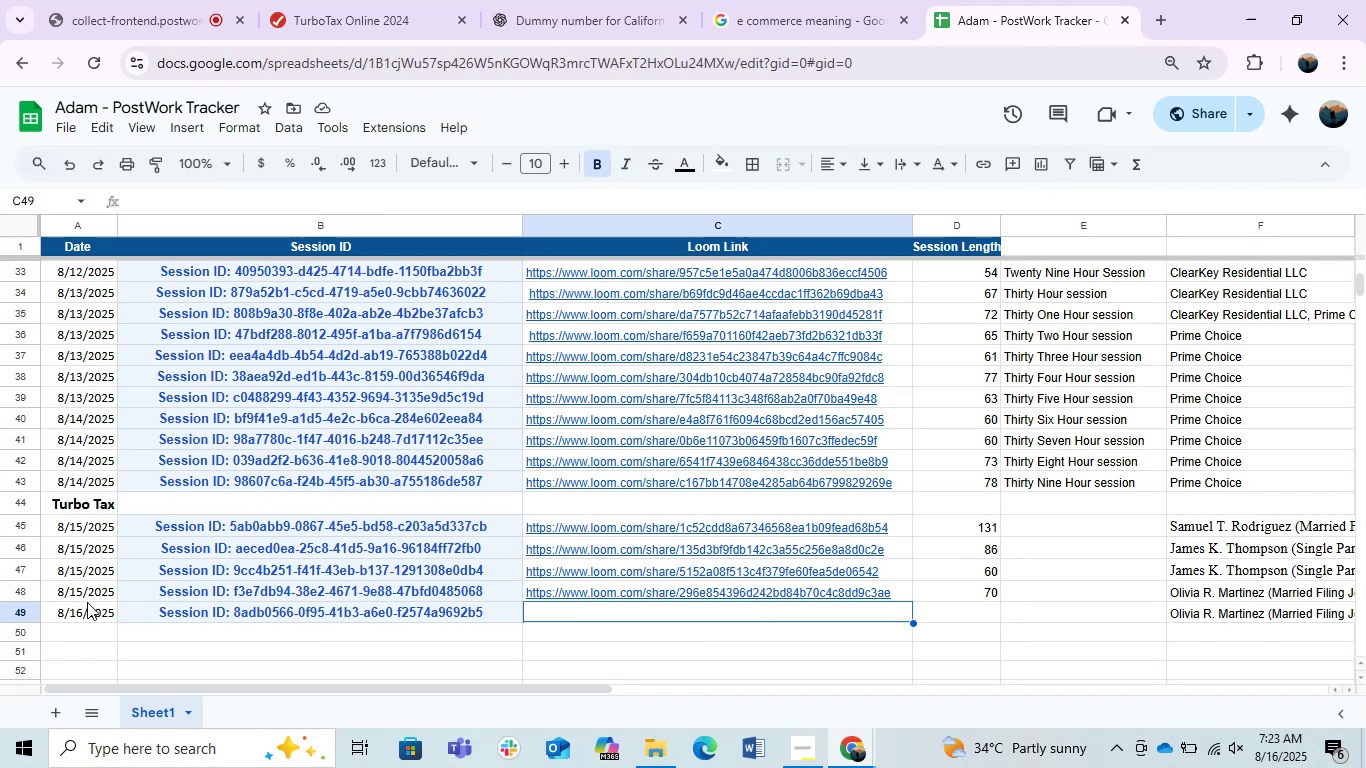 
wait(41.7)
 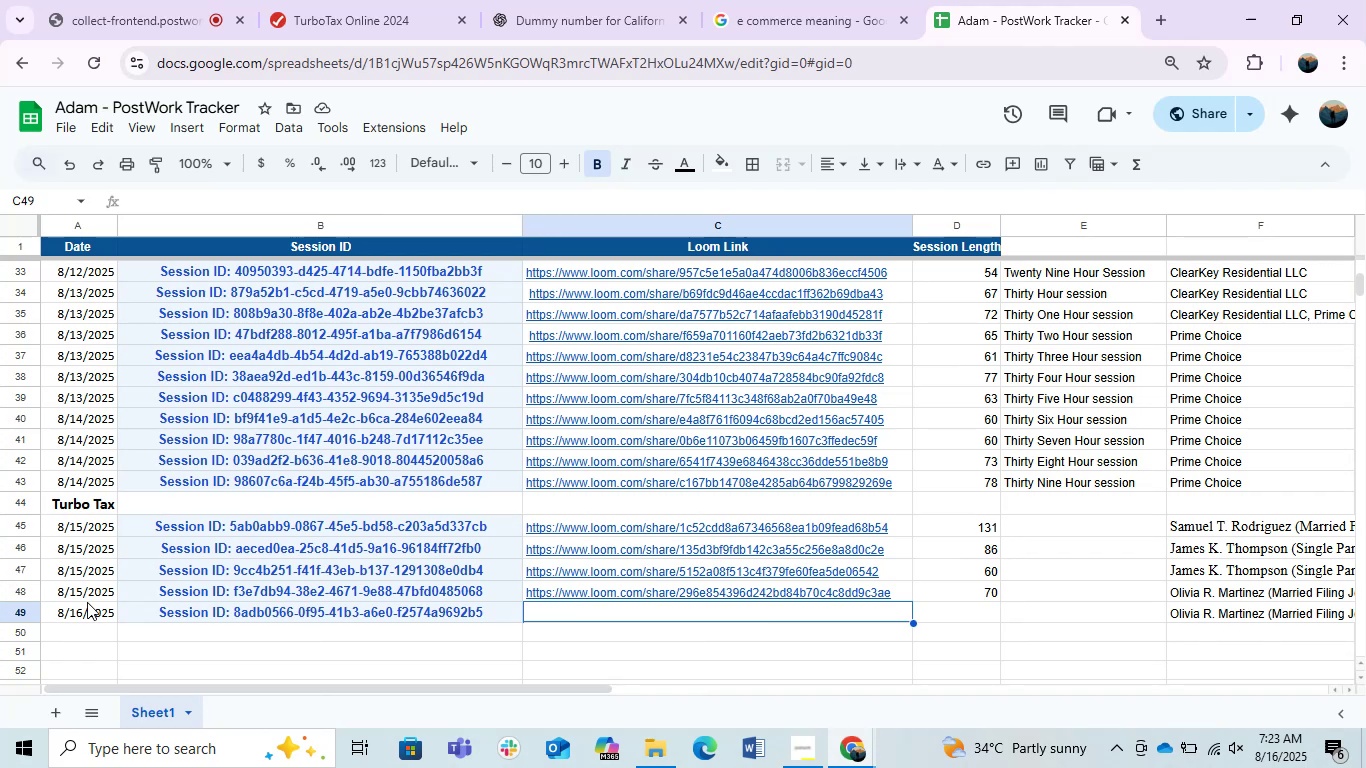 
key(NumpadAdd)
 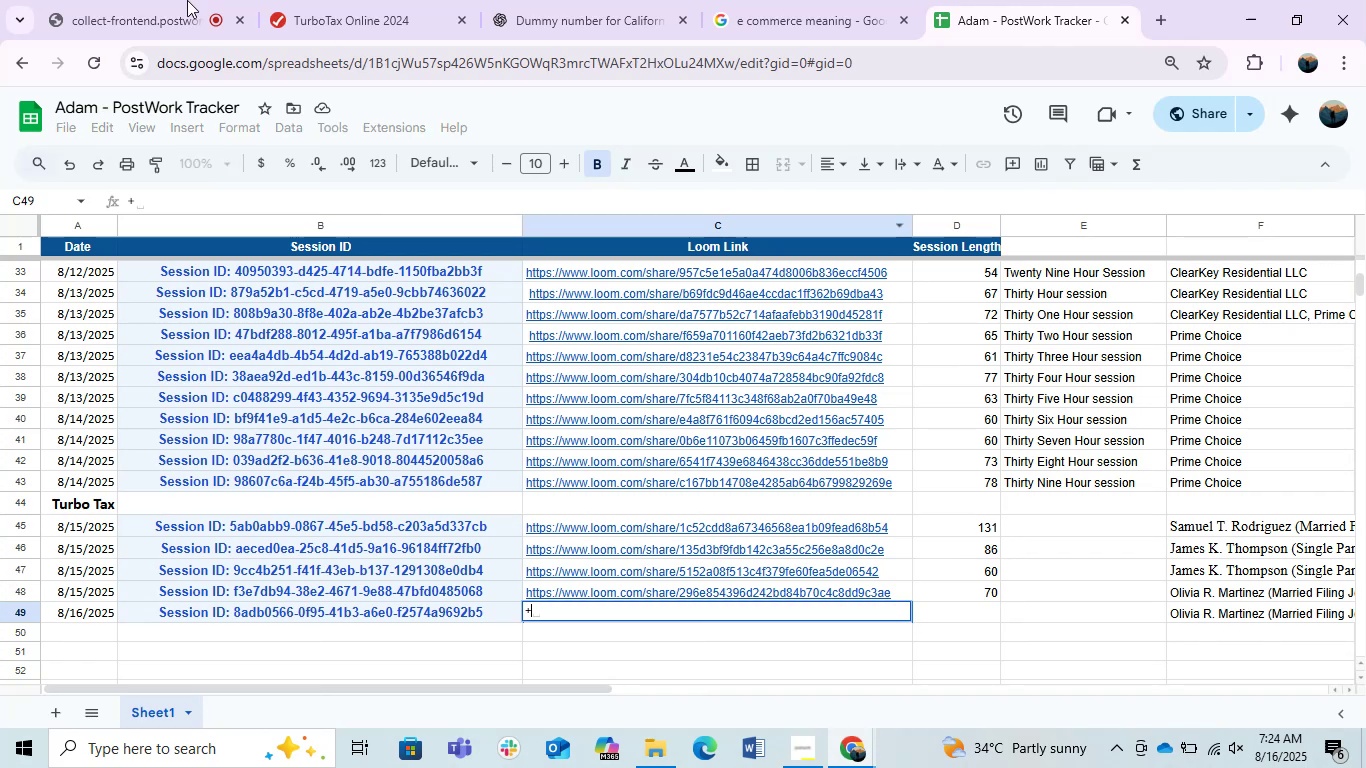 
left_click([141, 0])
 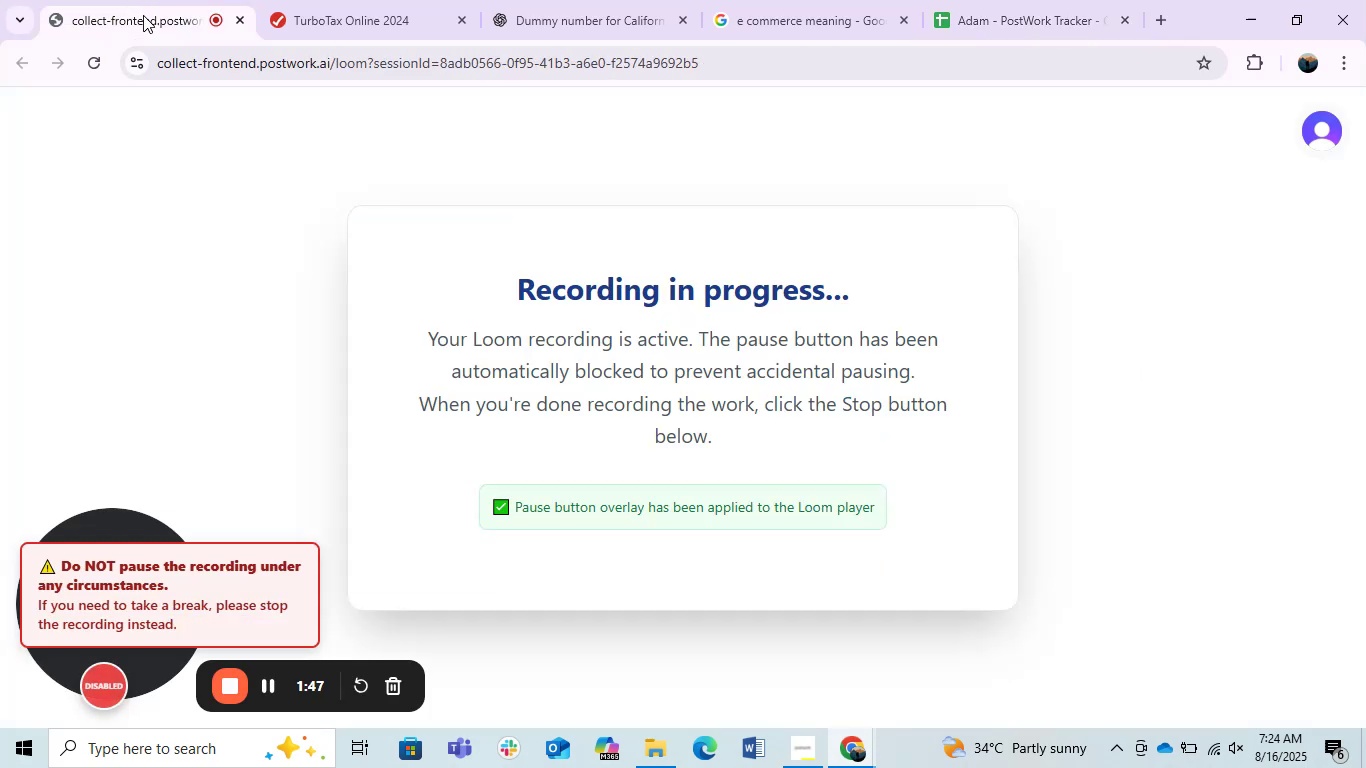 
left_click([400, 0])
 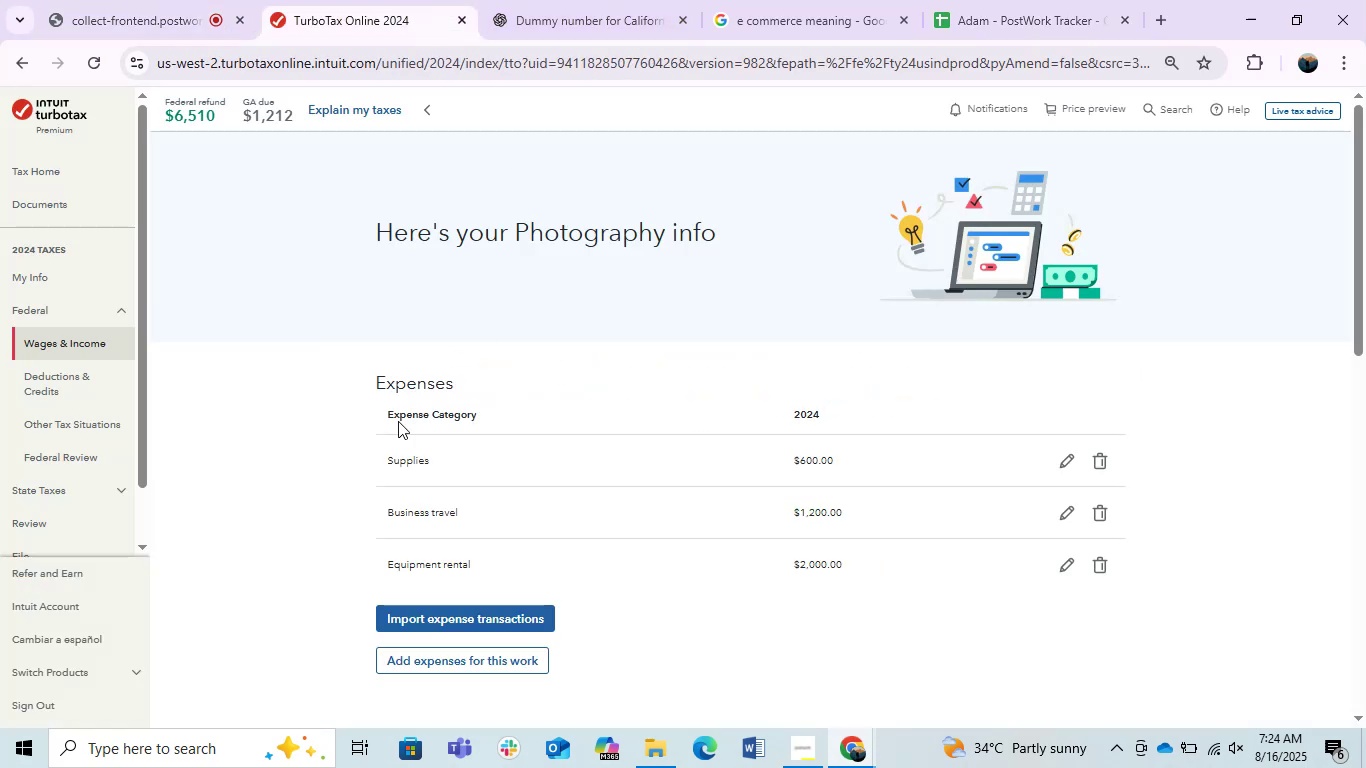 
left_click([307, 305])
 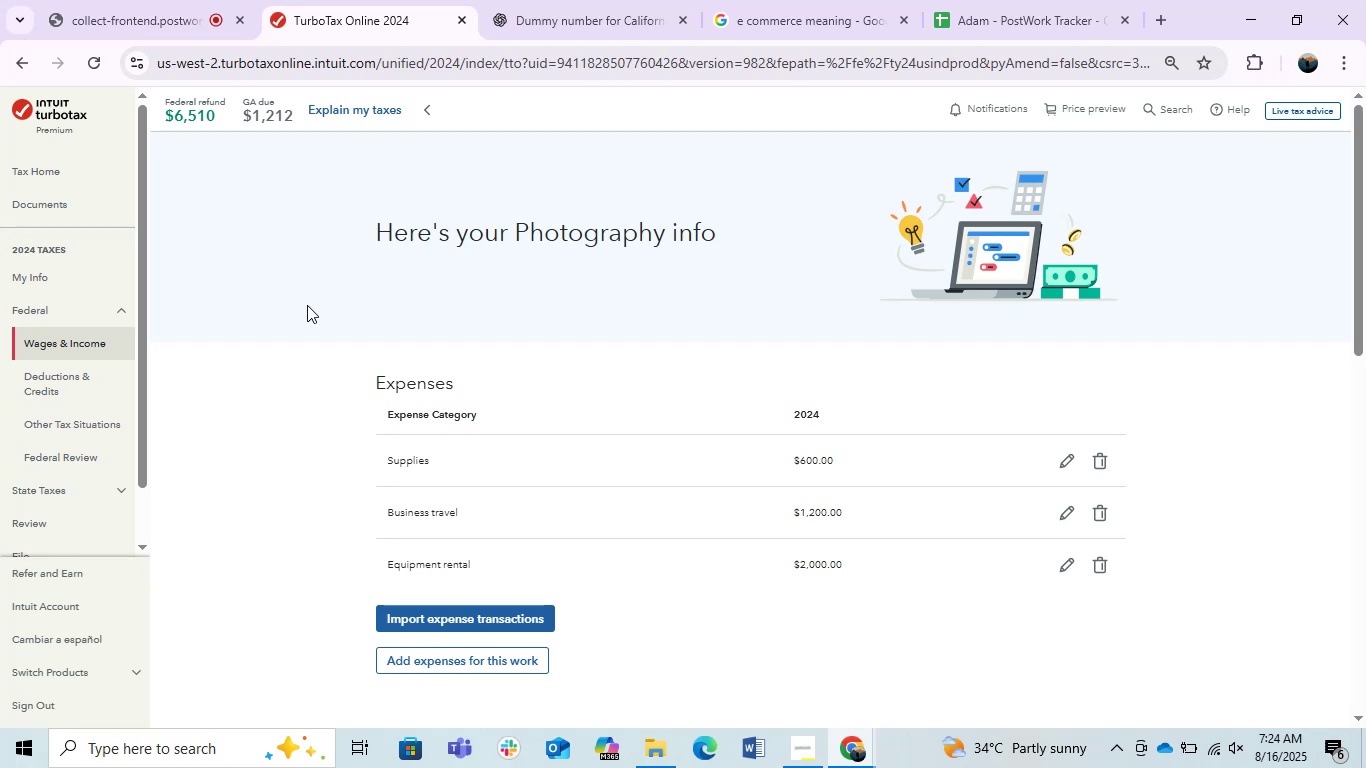 
wait(6.88)
 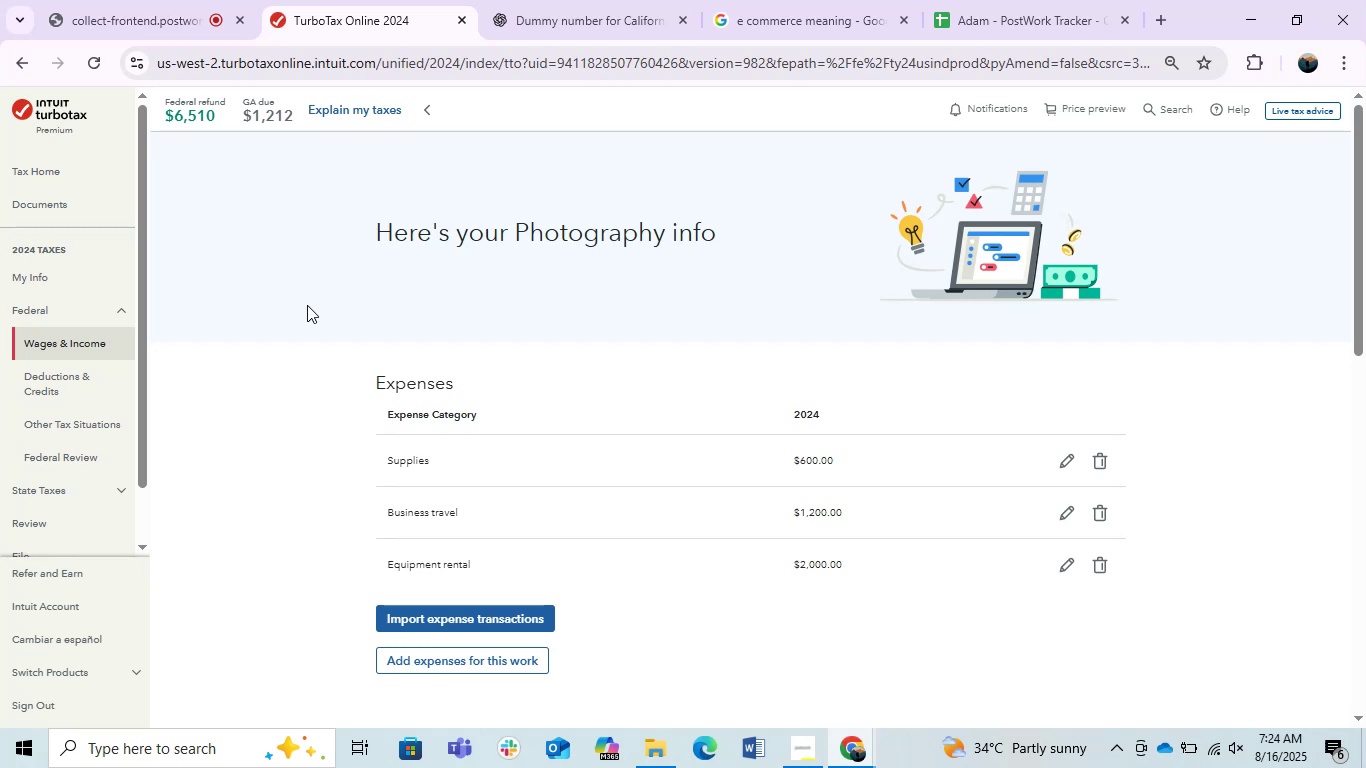 
scroll: coordinate [294, 390], scroll_direction: down, amount: 4.0
 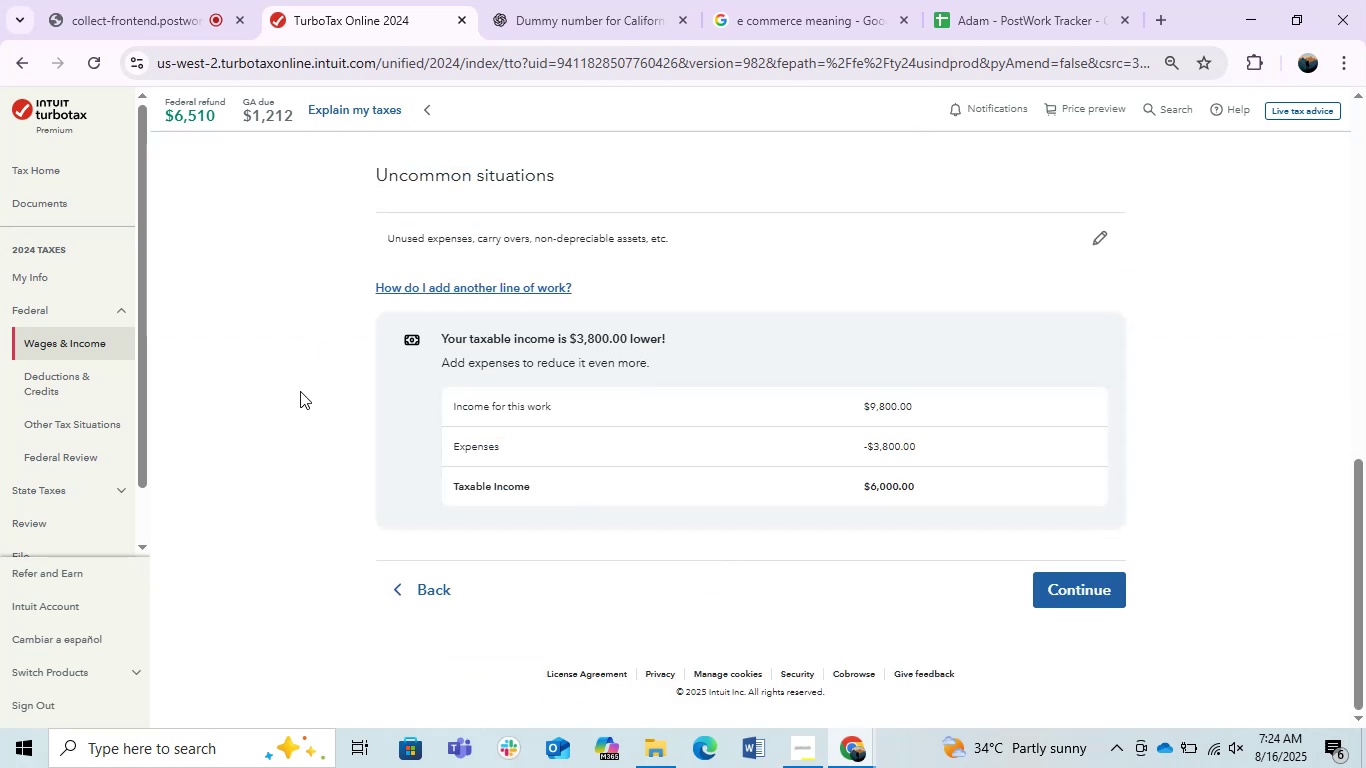 
left_click([104, 0])
 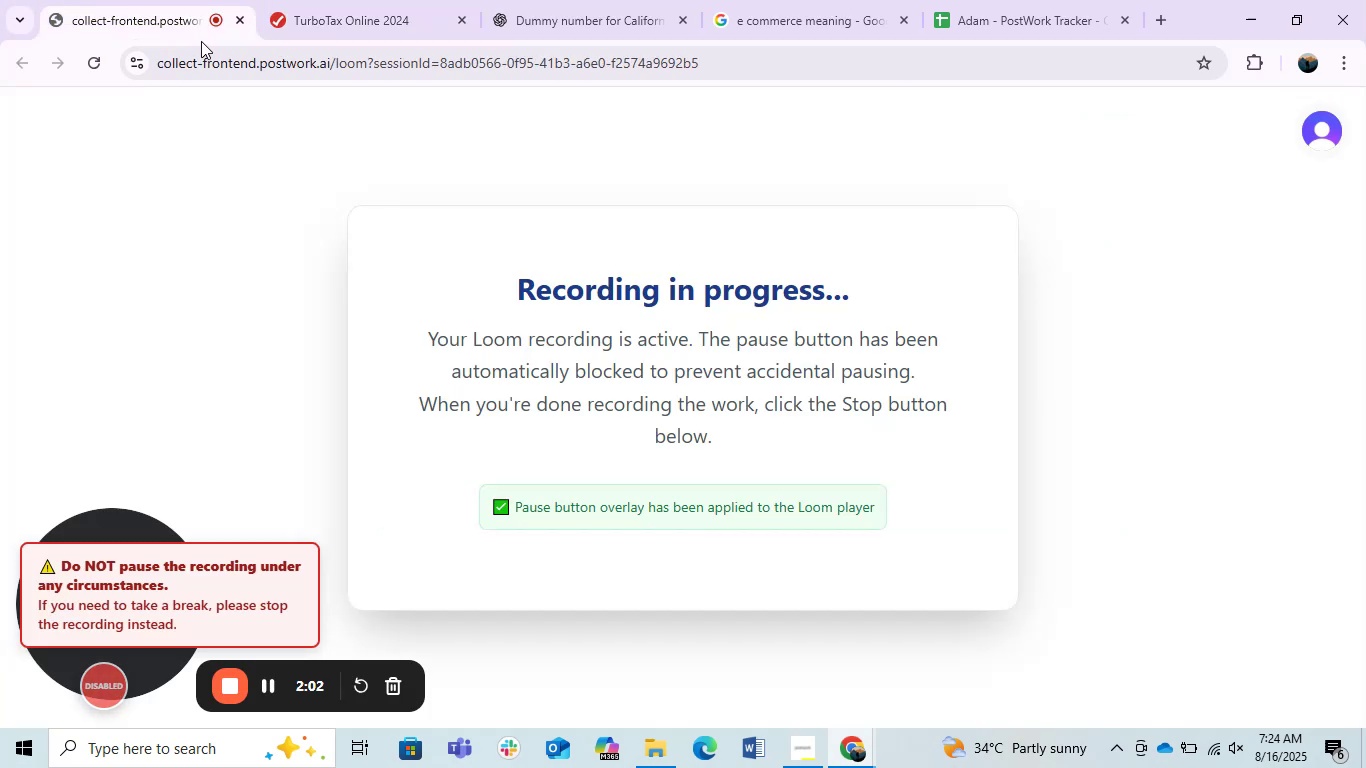 
mouse_move([13, 769])
 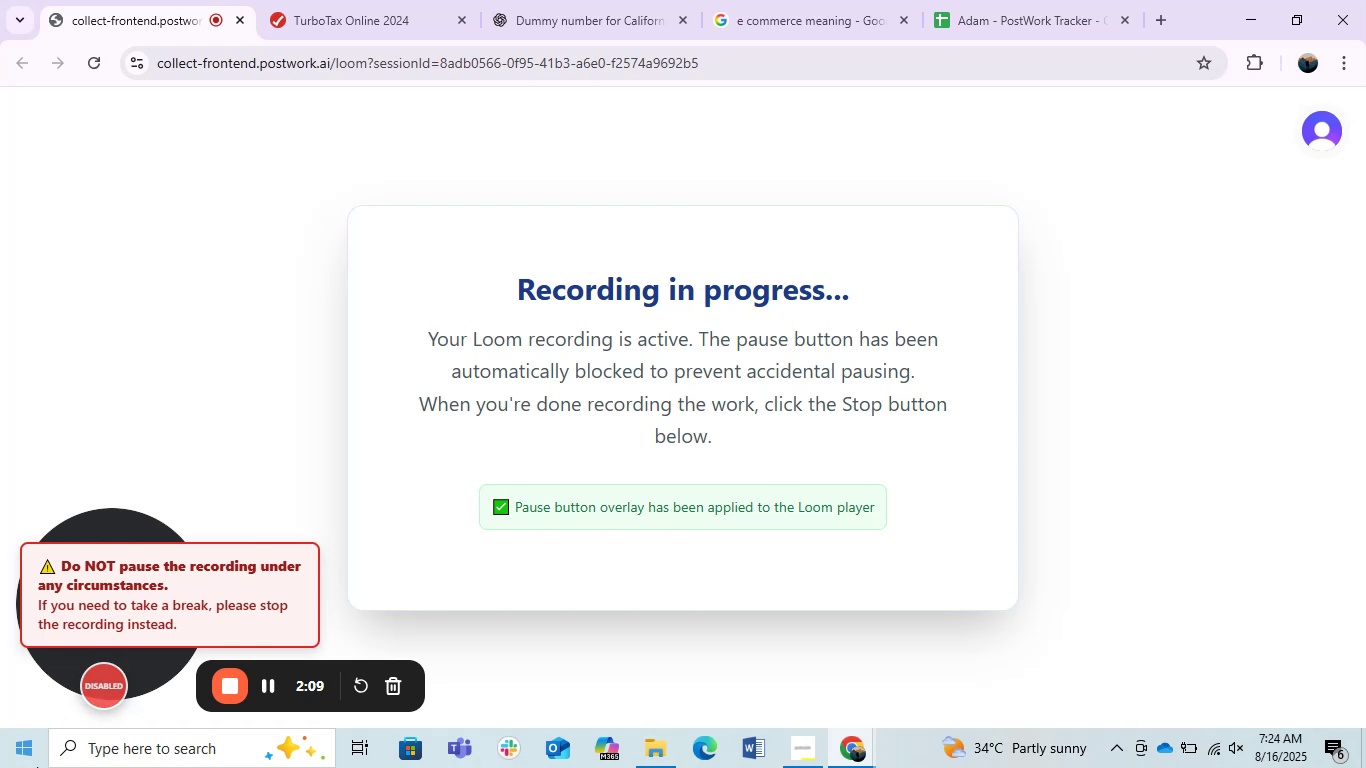 
left_click([223, 344])
 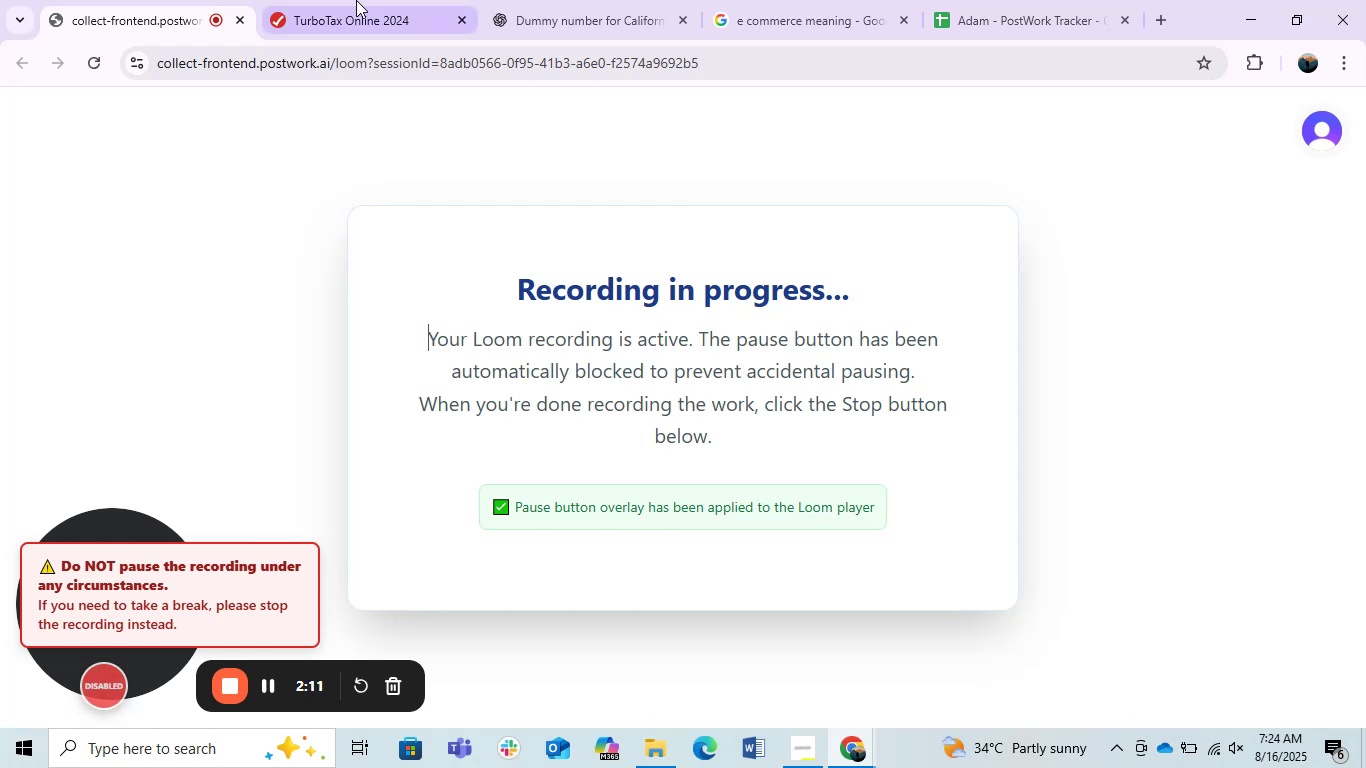 
double_click([357, 0])
 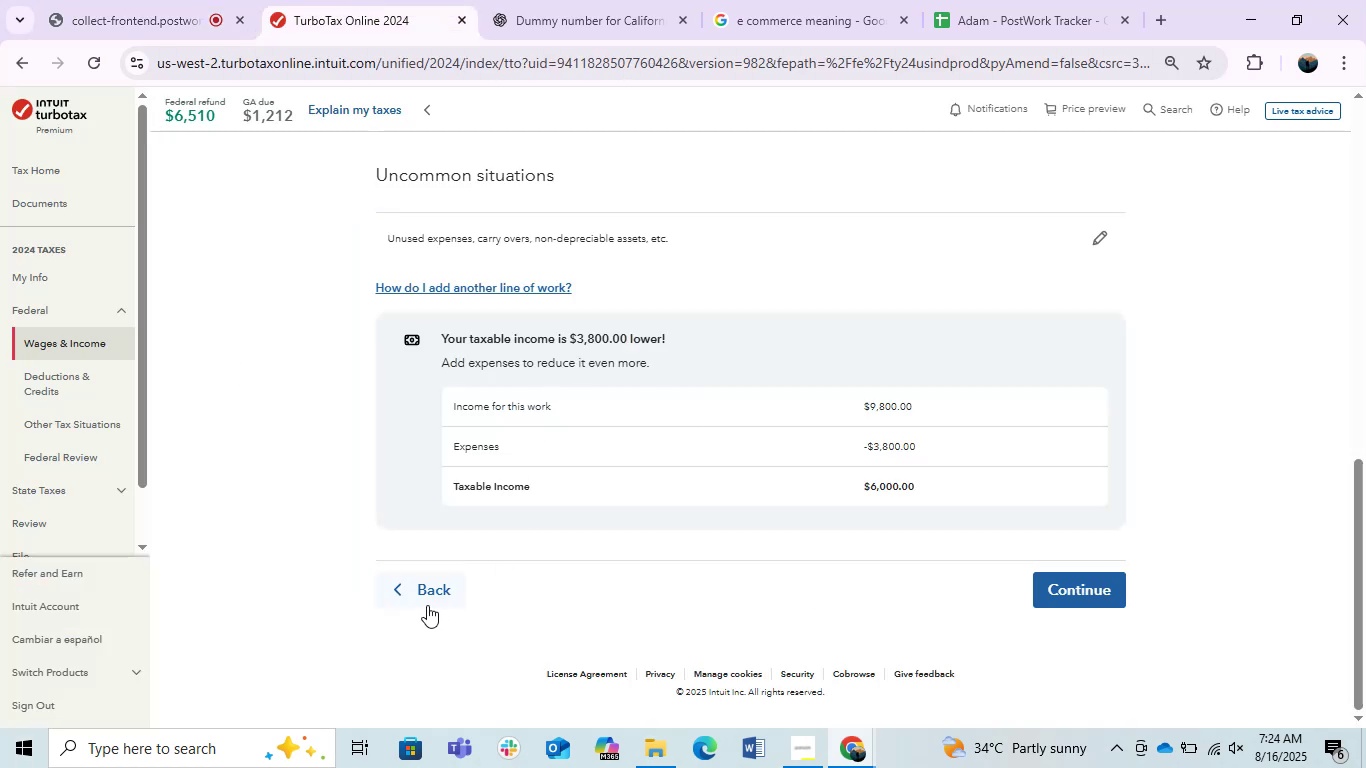 
wait(6.28)
 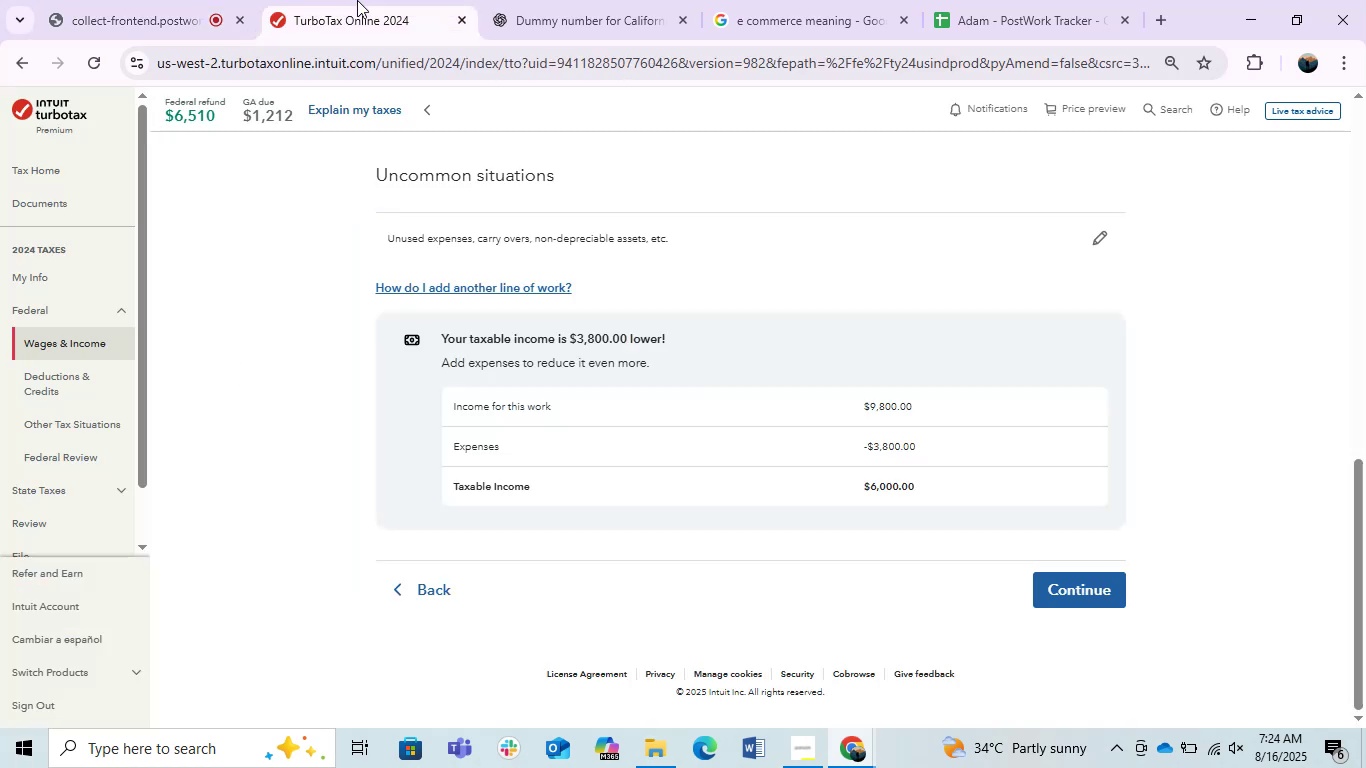 
left_click([414, 594])
 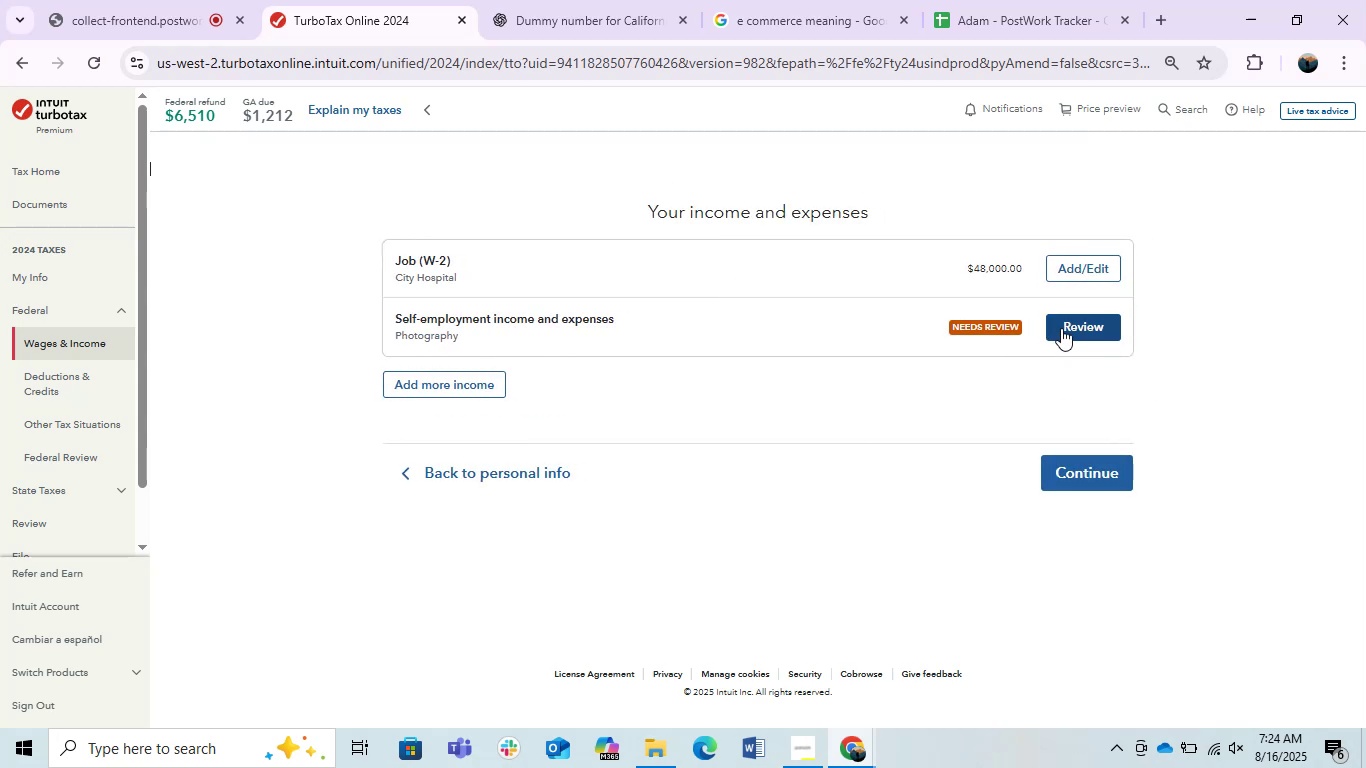 
wait(6.01)
 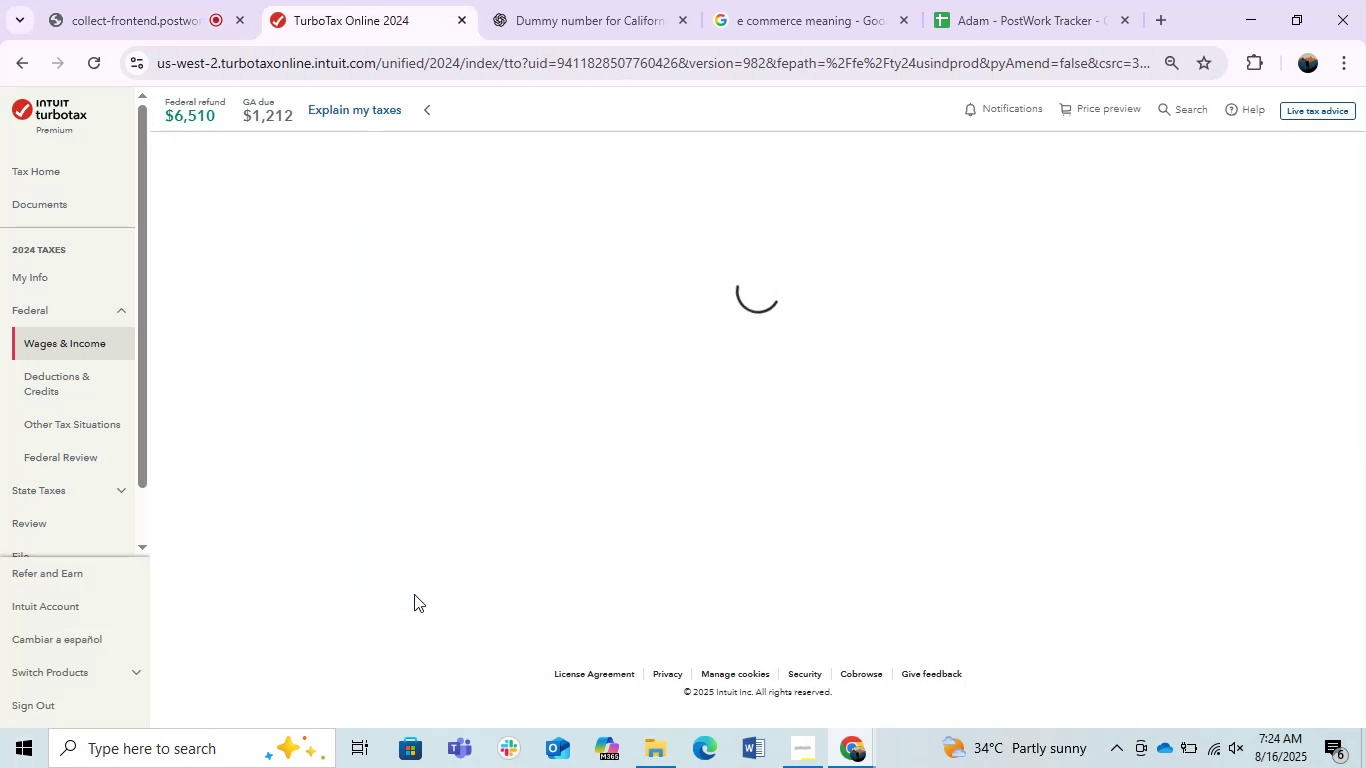 
left_click([1064, 320])
 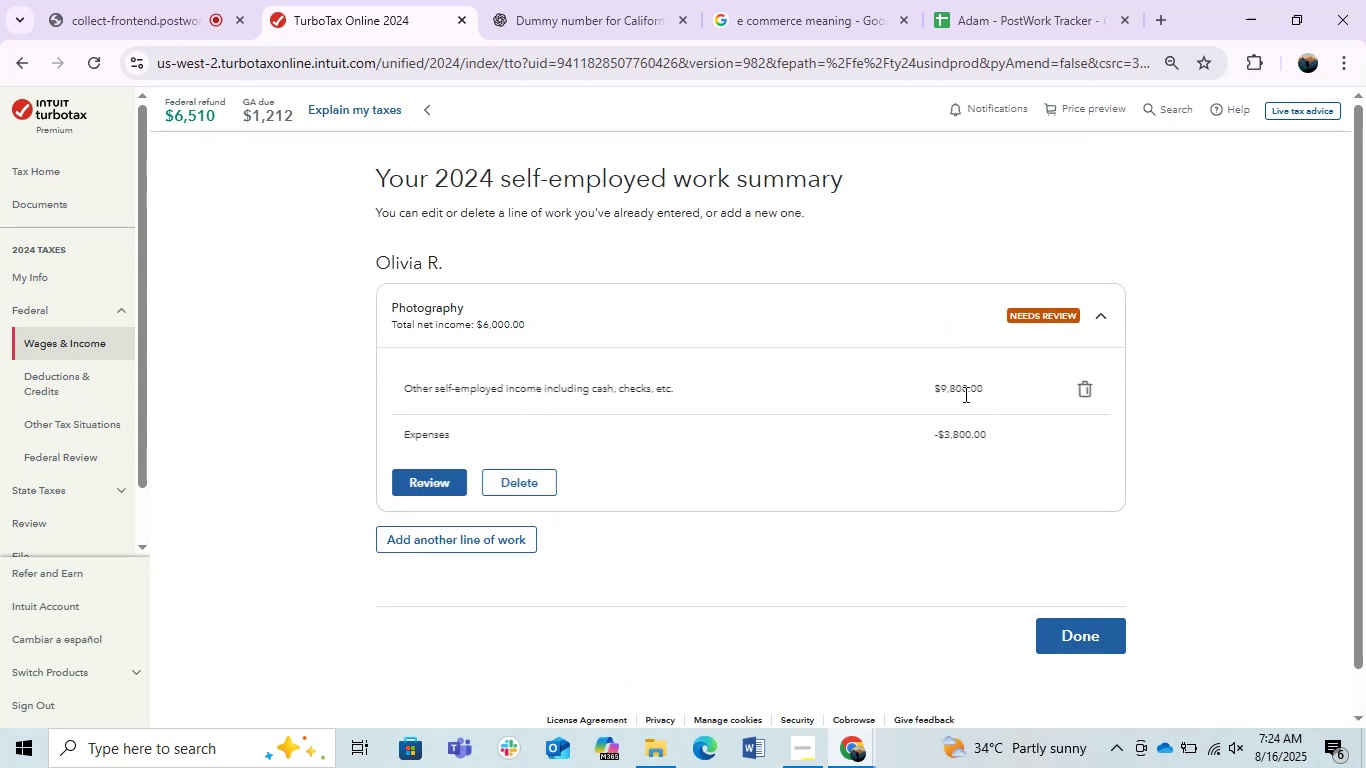 
wait(6.82)
 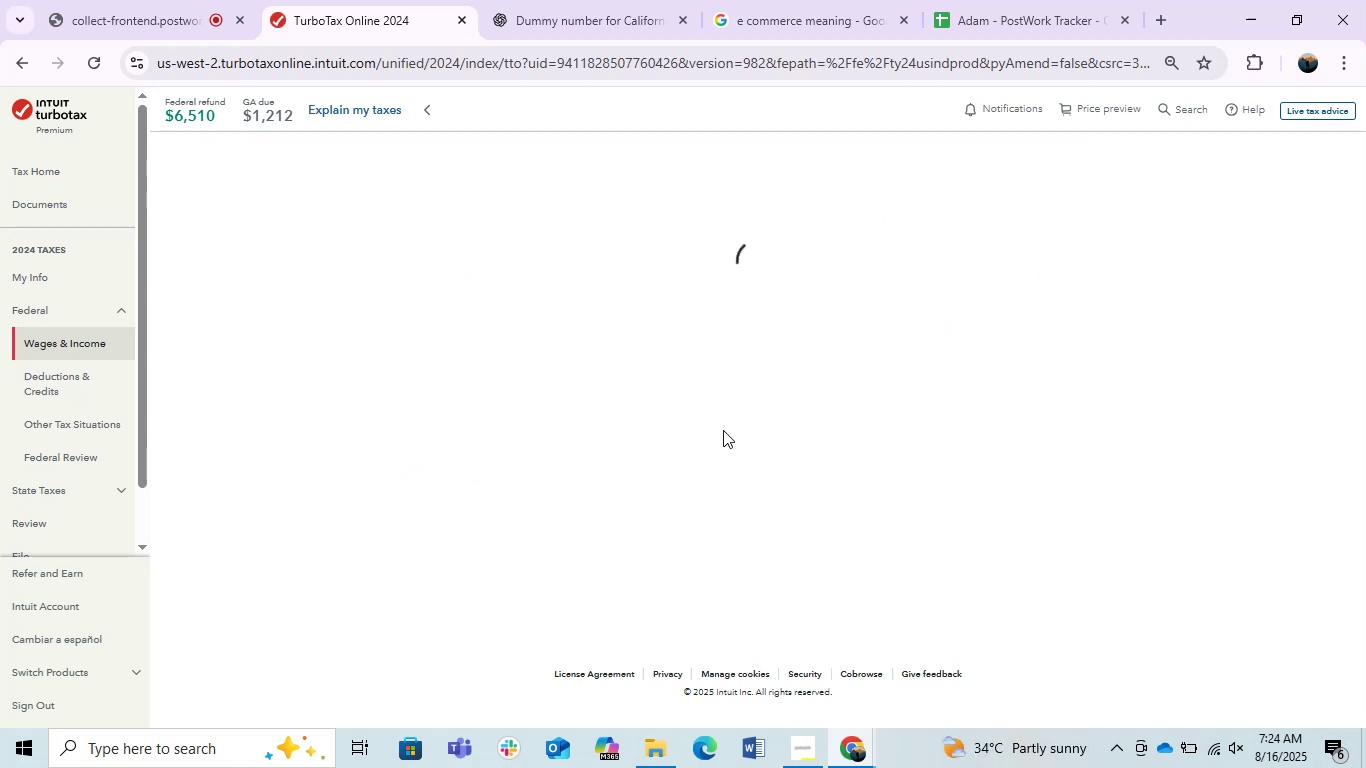 
left_click([424, 495])
 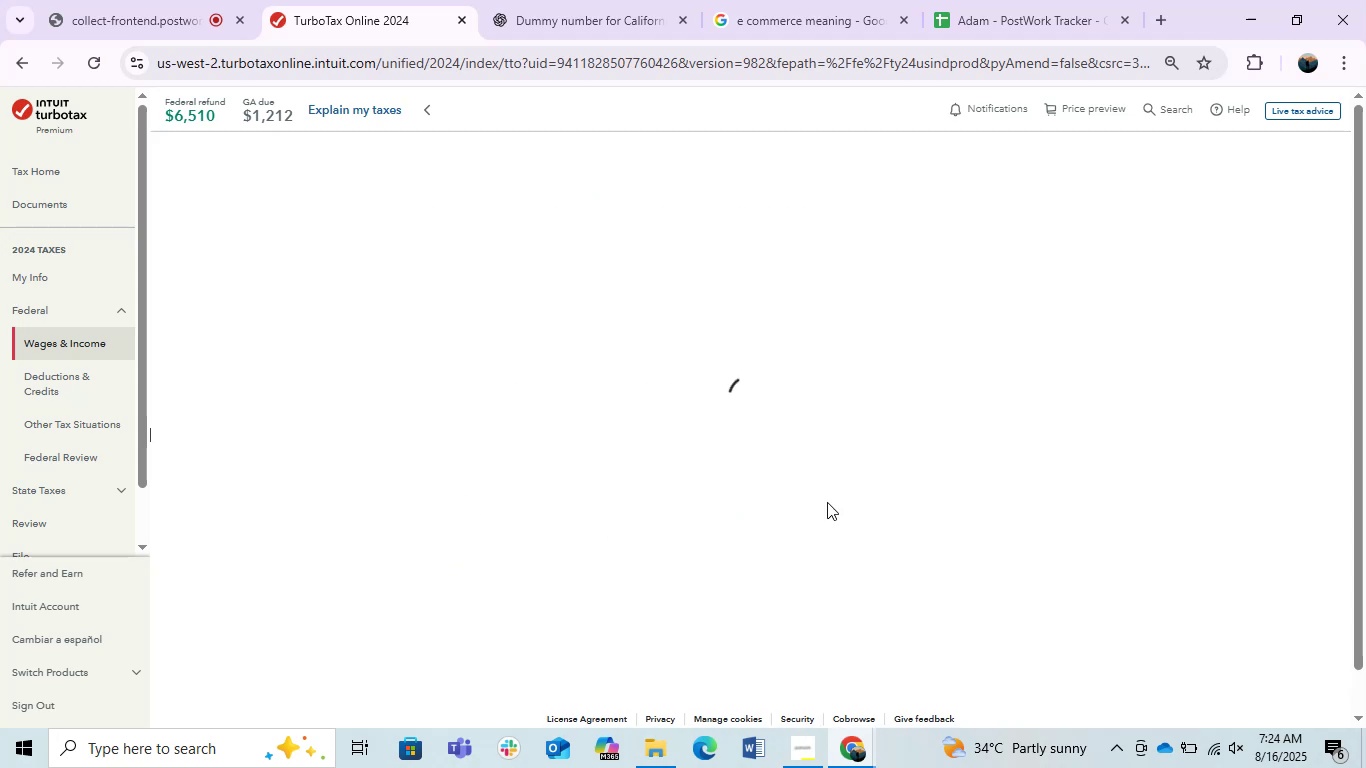 
left_click([634, 748])
 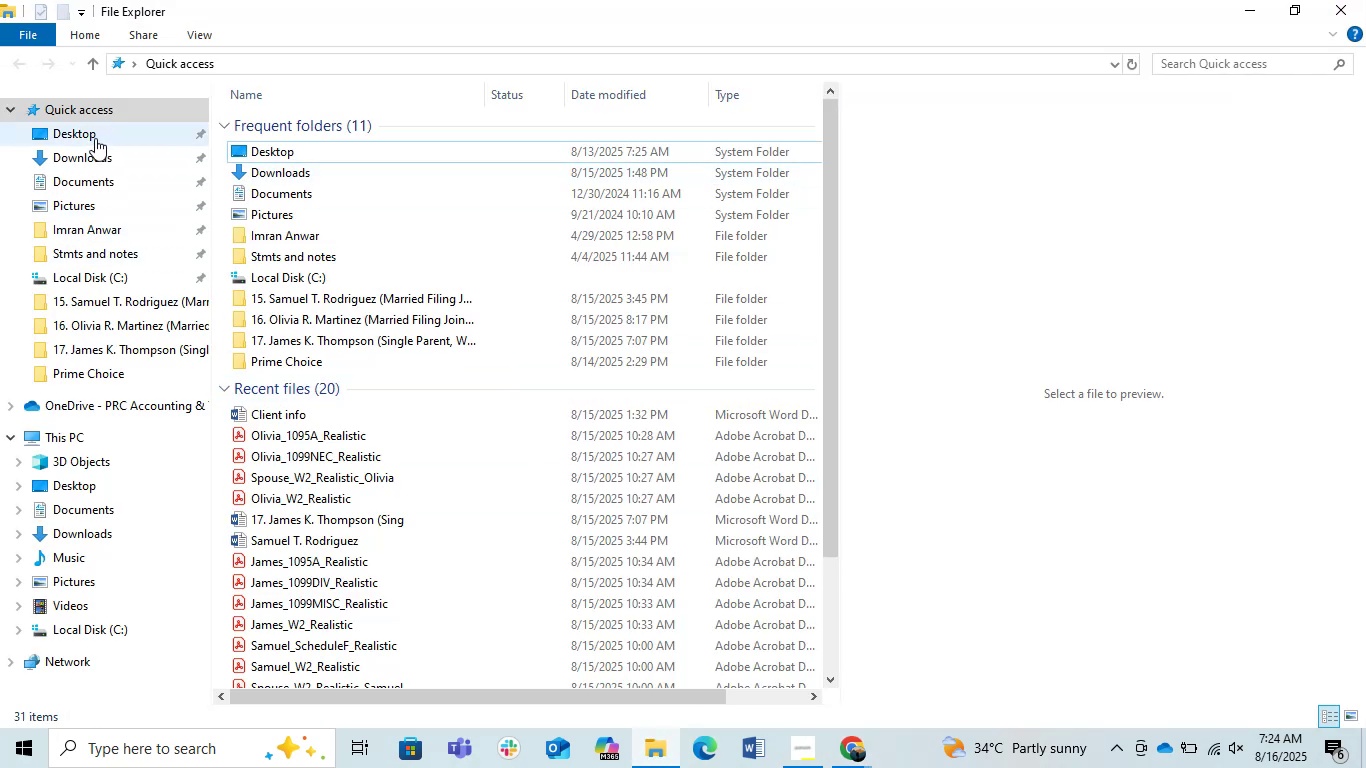 
left_click([93, 170])
 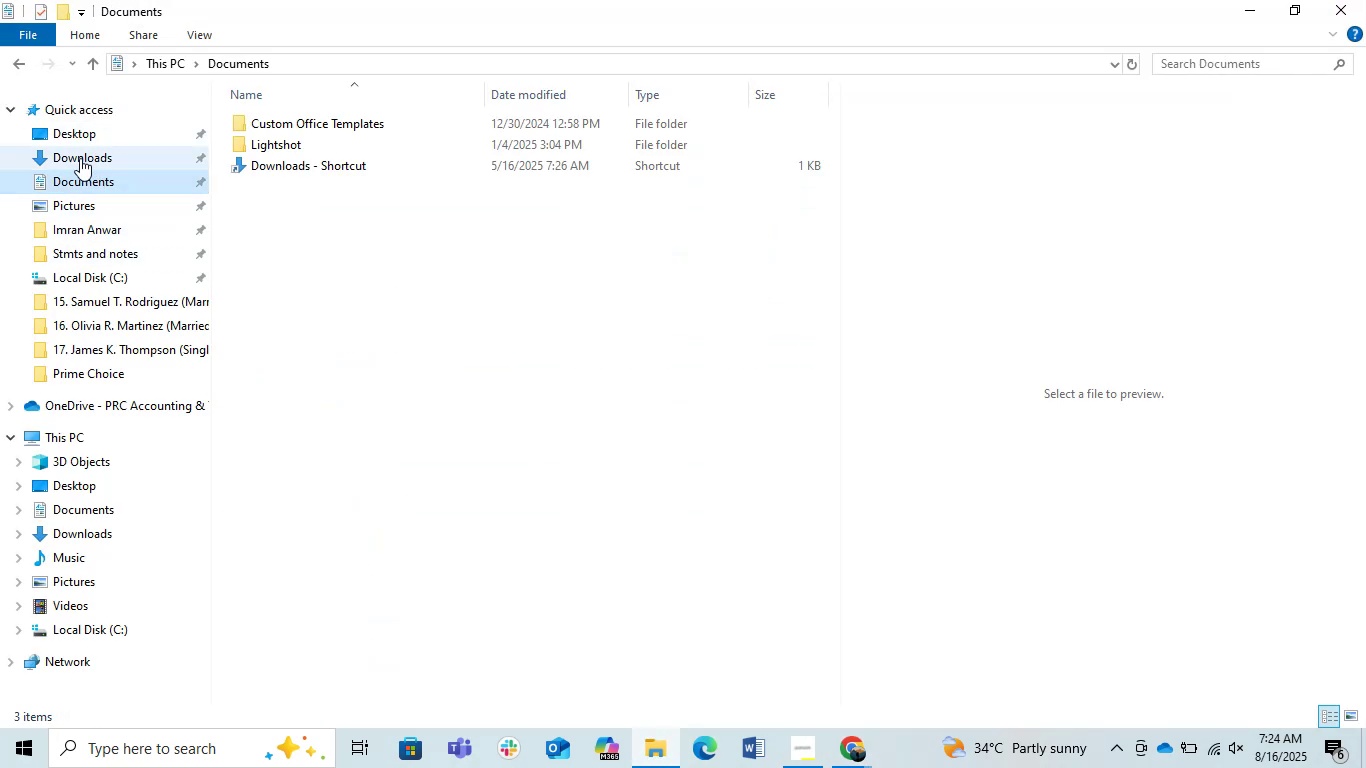 
double_click([80, 158])
 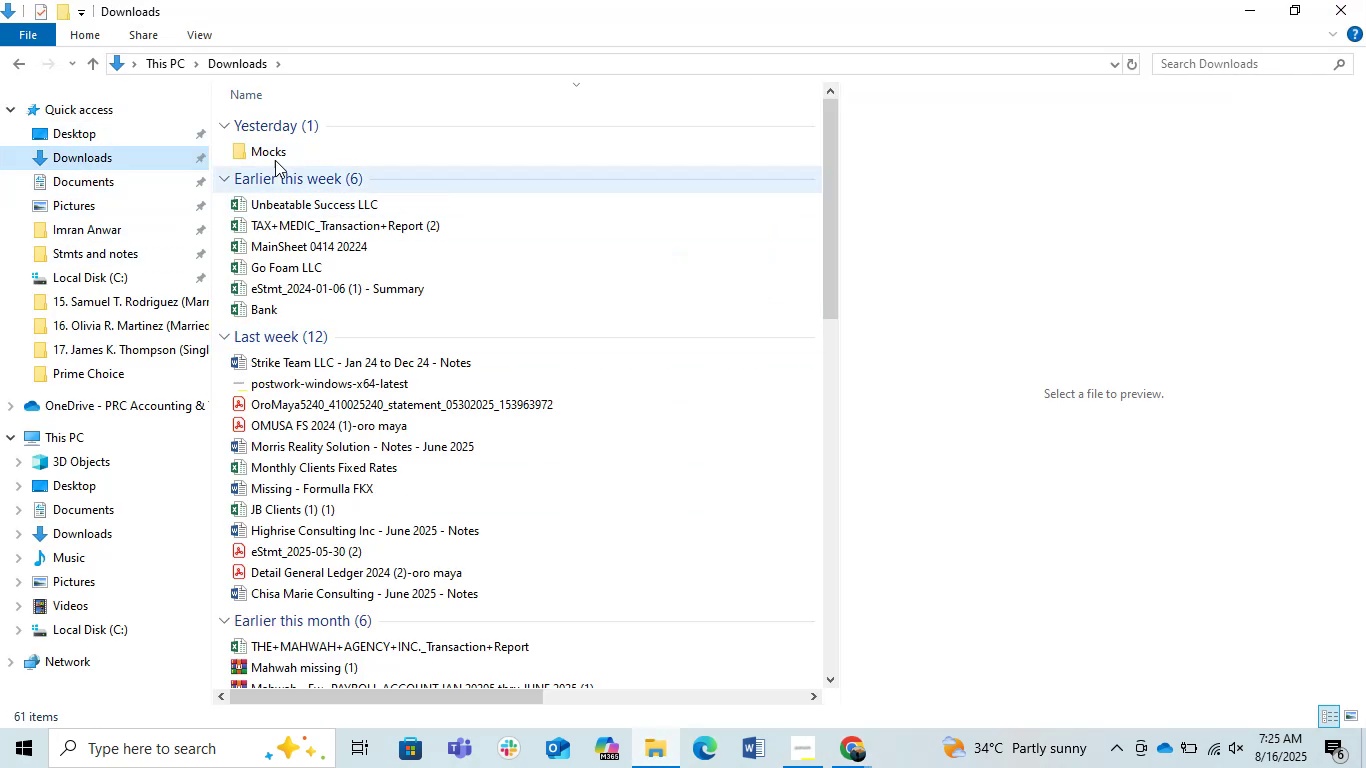 
double_click([275, 142])
 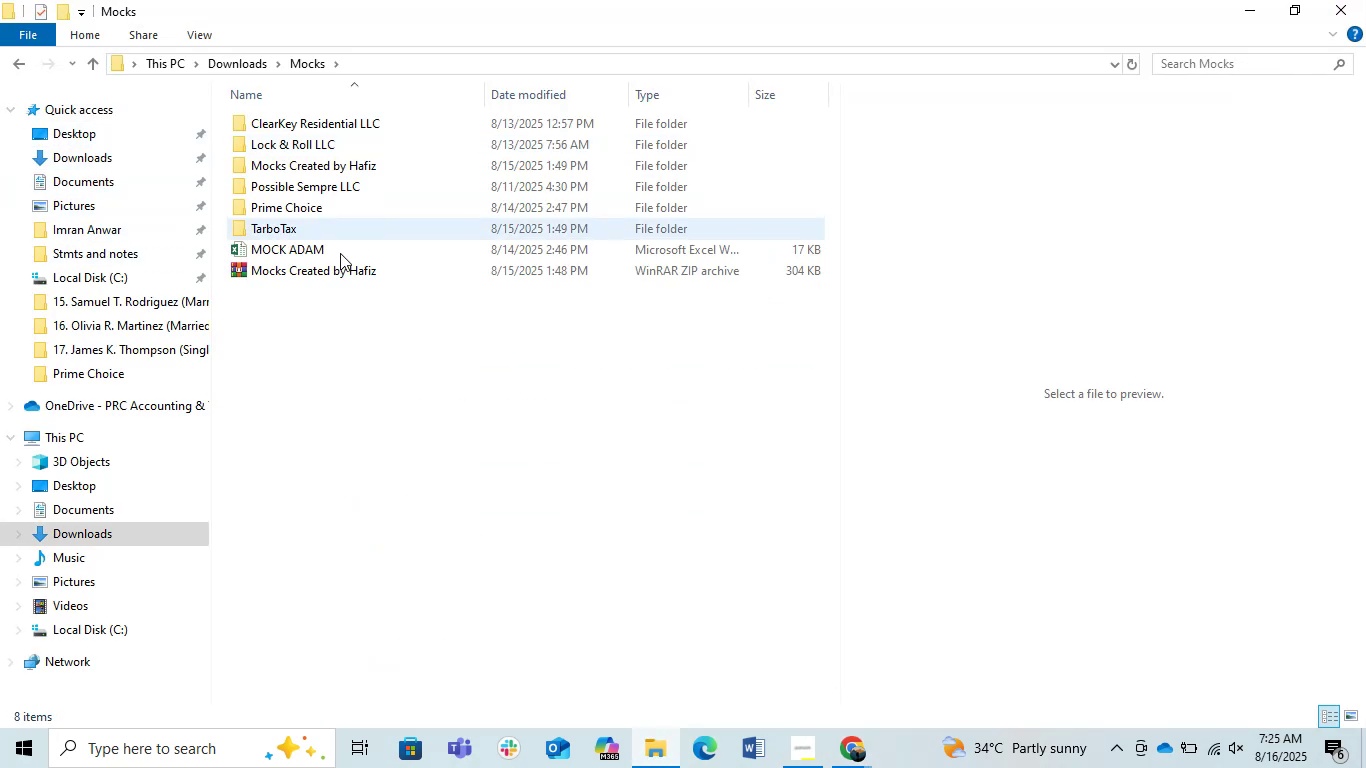 
left_click([348, 331])
 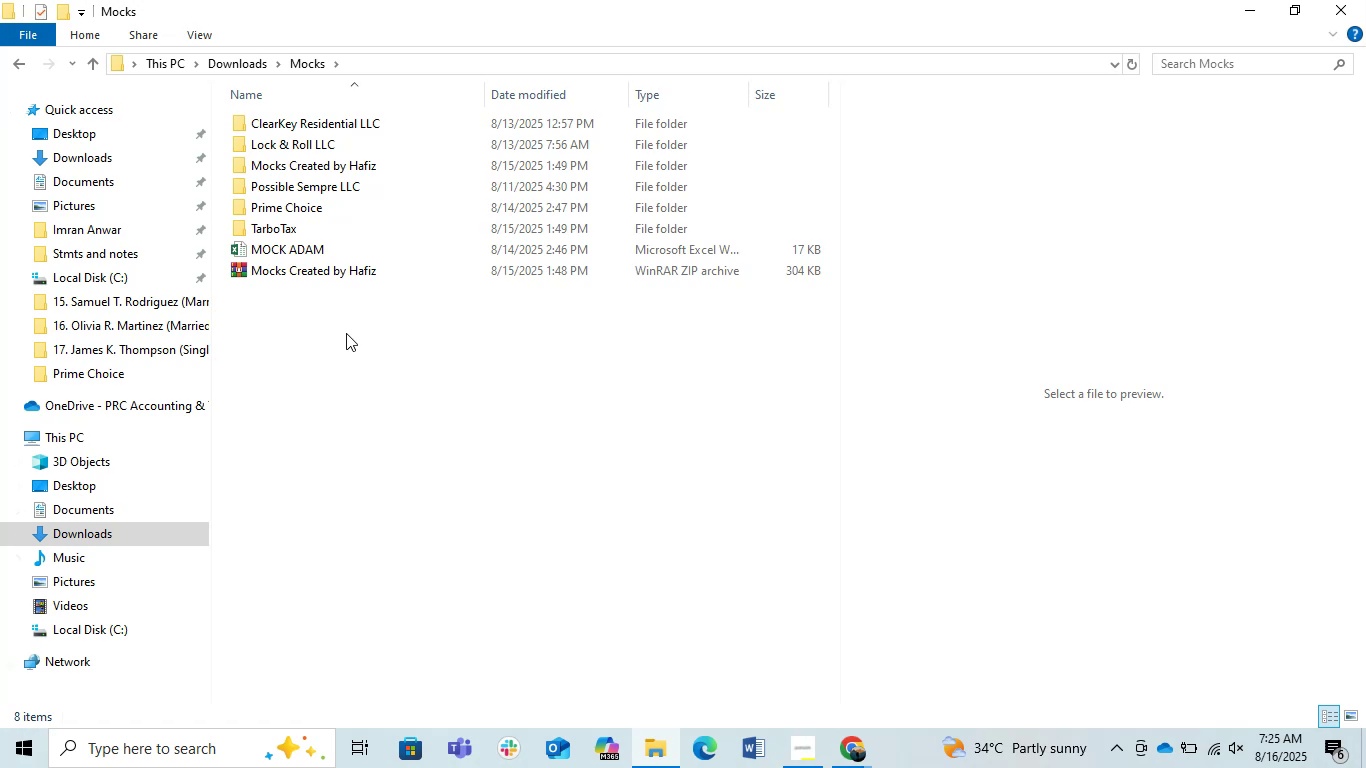 
right_click([346, 333])
 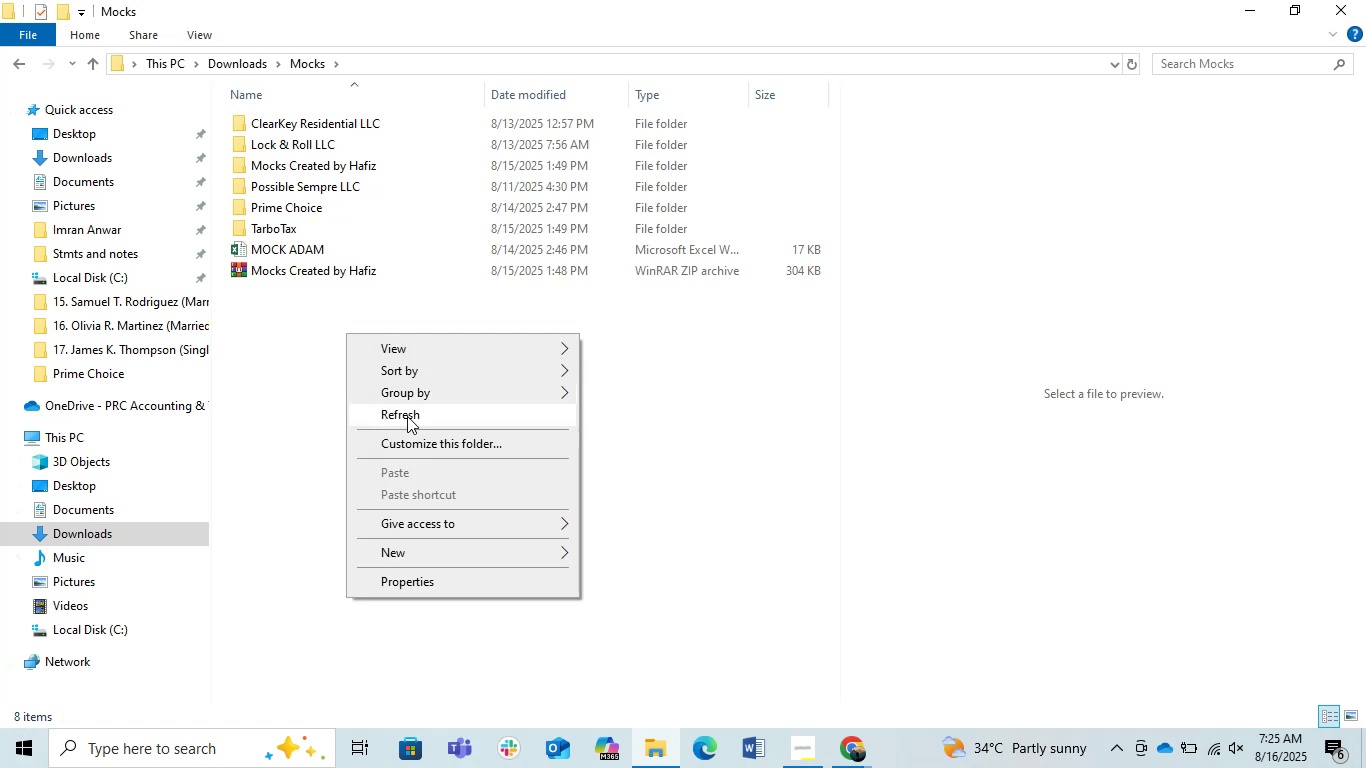 
left_click([407, 416])
 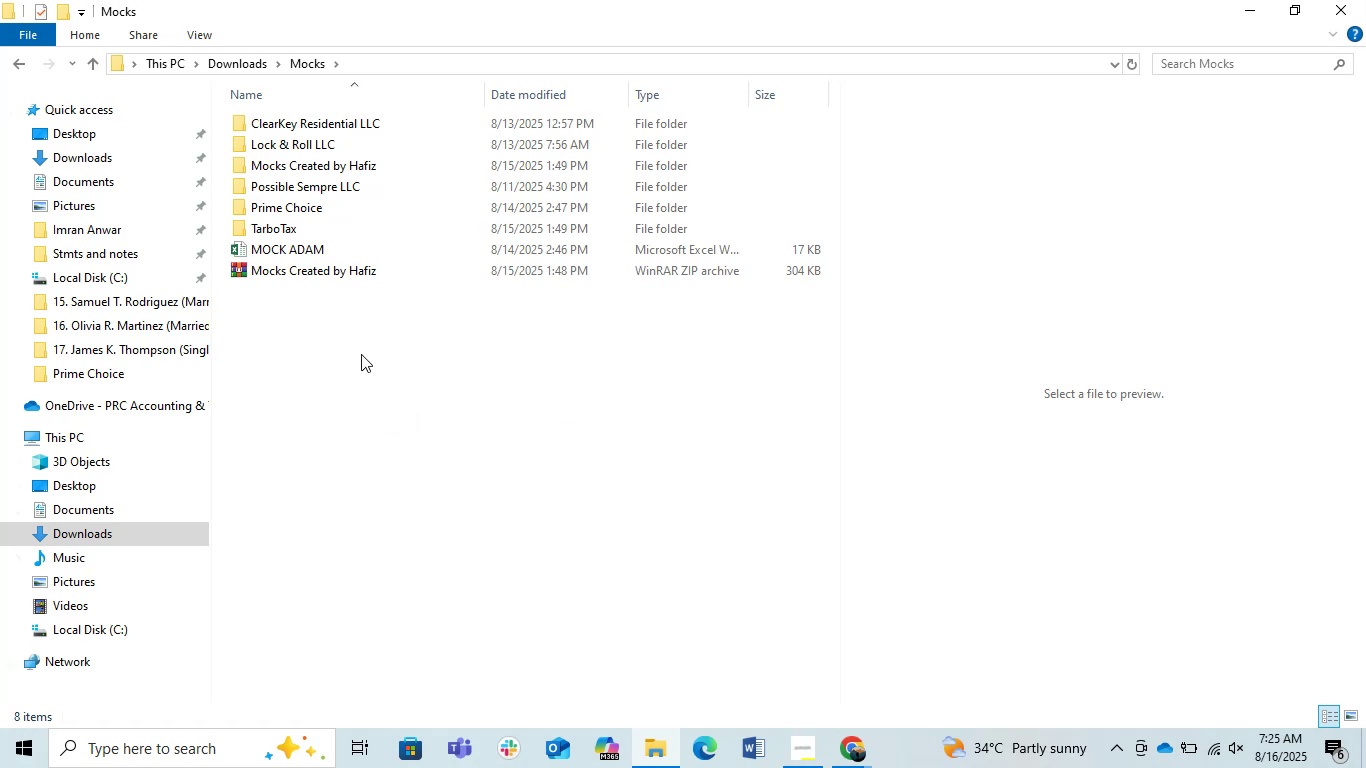 
mouse_move([319, 274])
 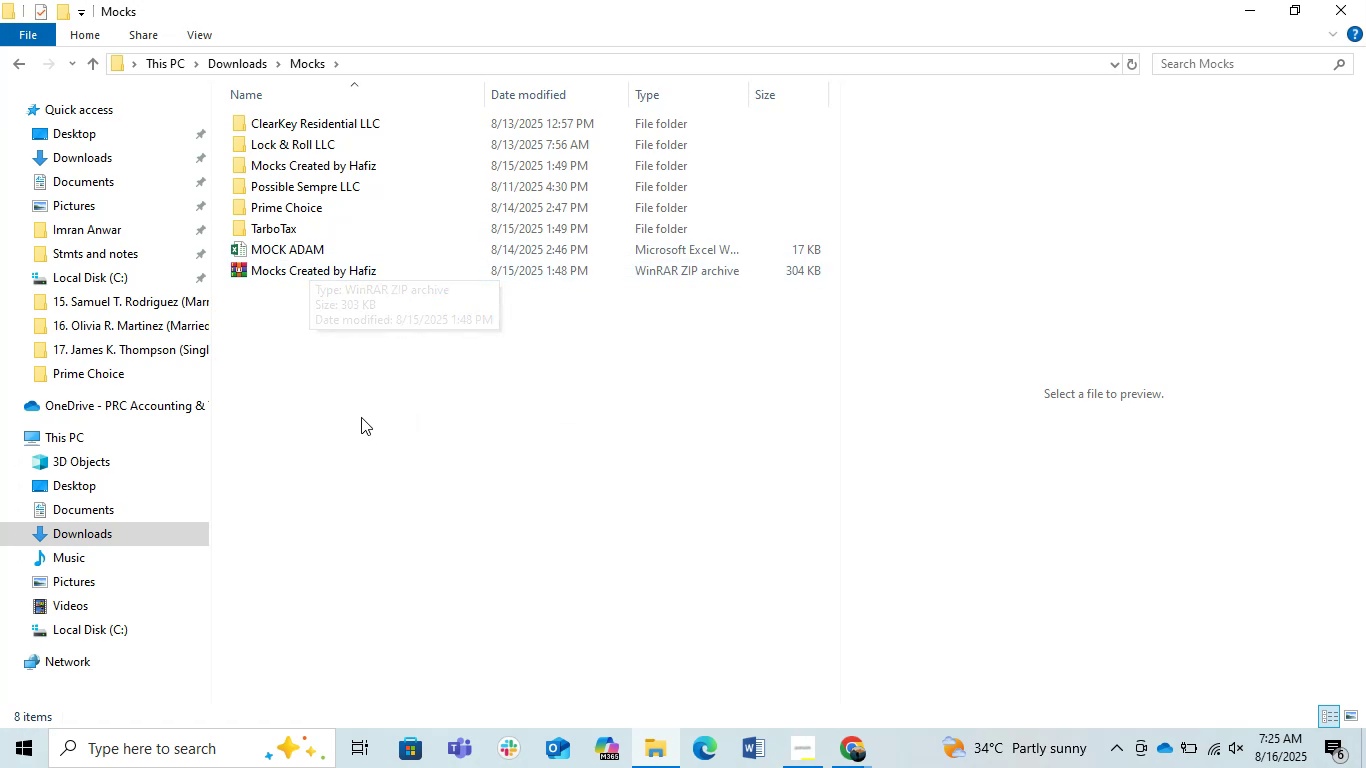 
left_click([358, 397])
 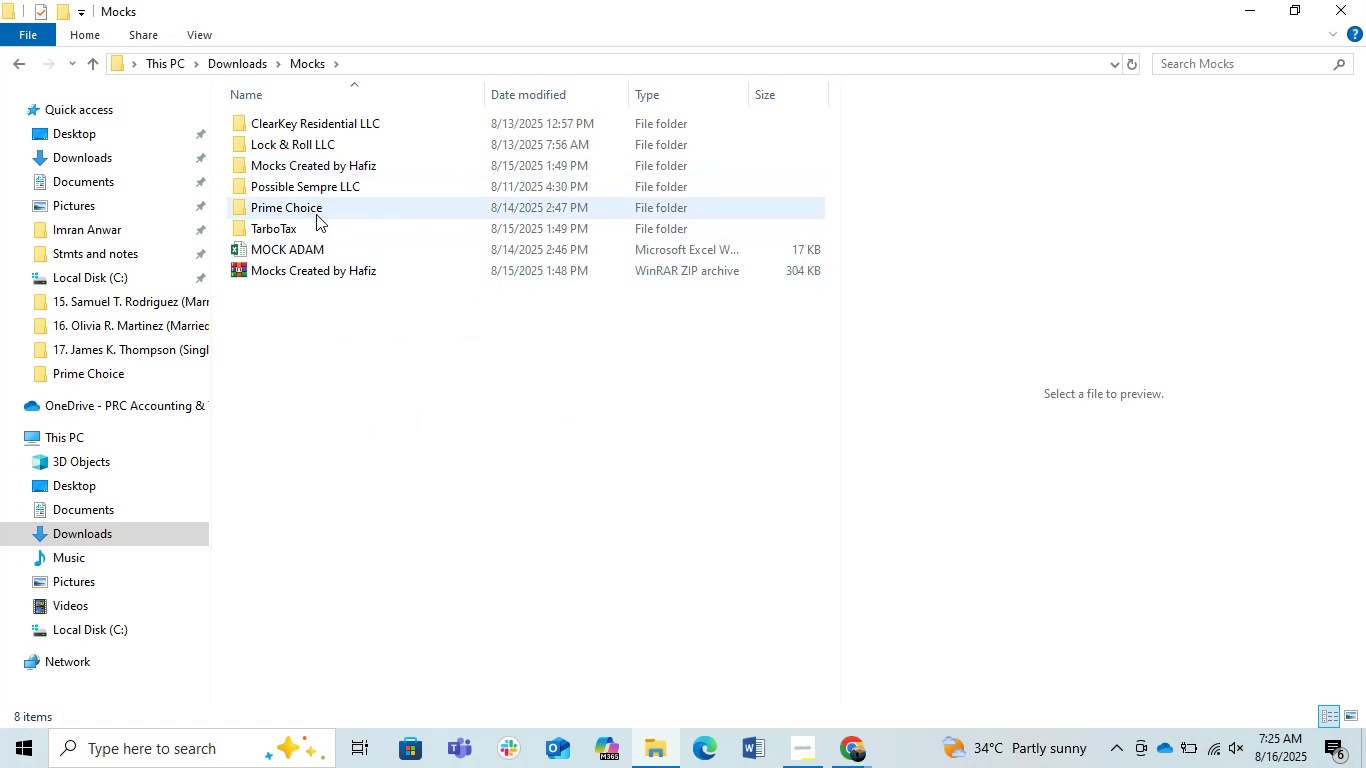 
double_click([304, 230])
 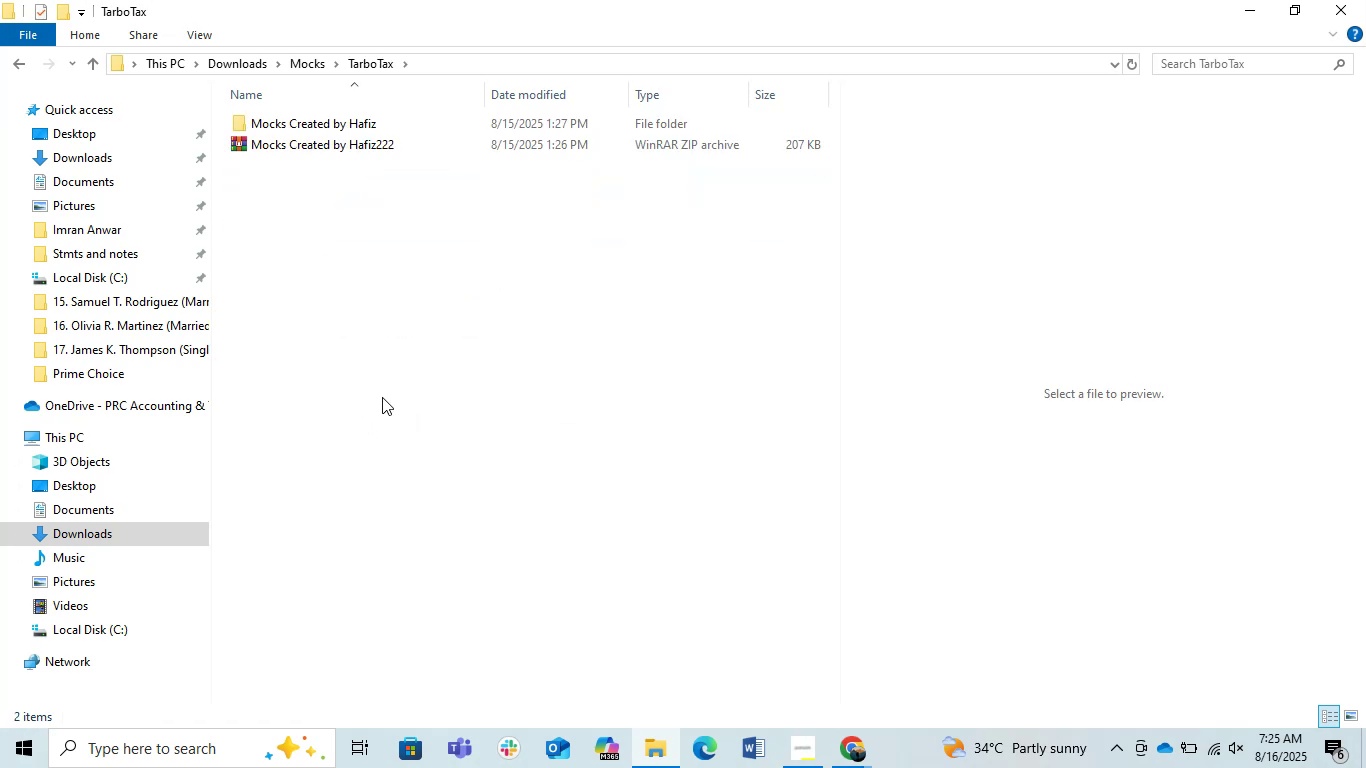 
left_click([382, 397])
 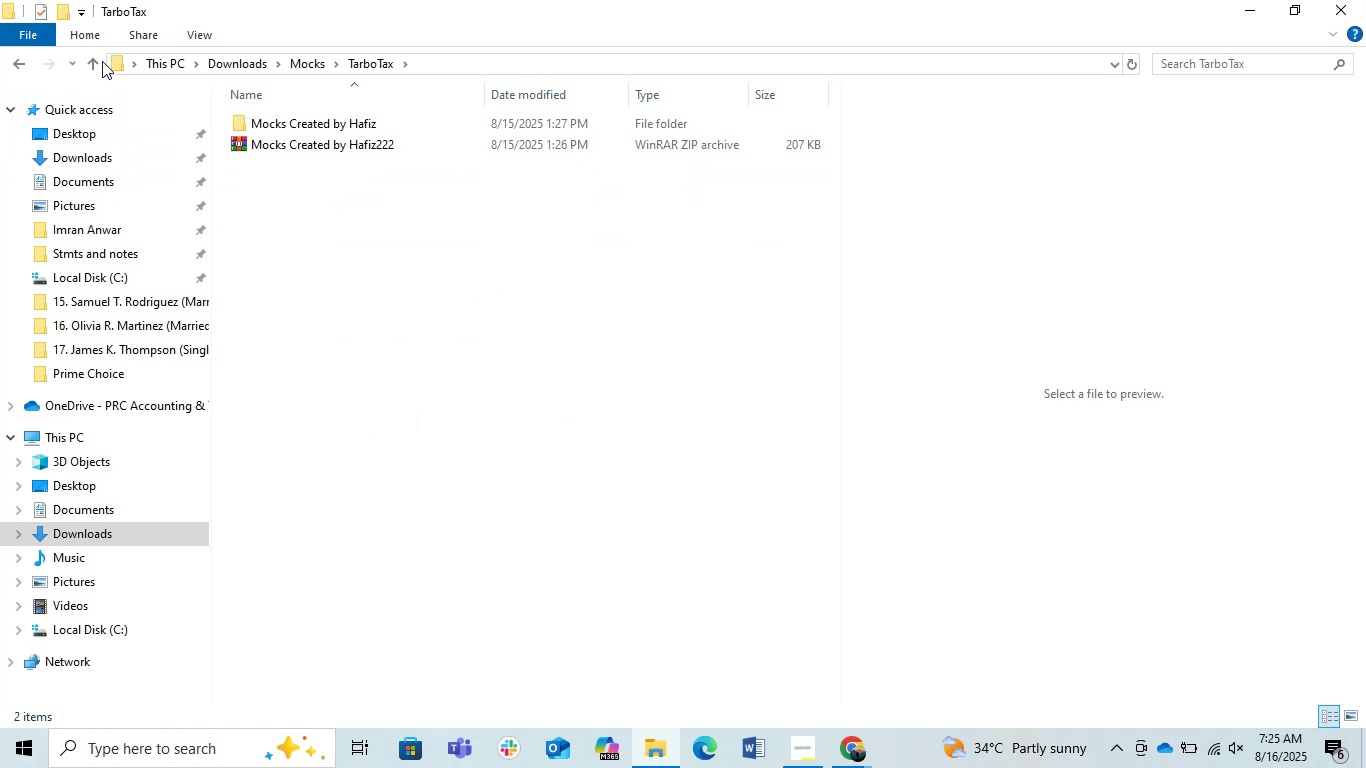 
left_click([100, 60])
 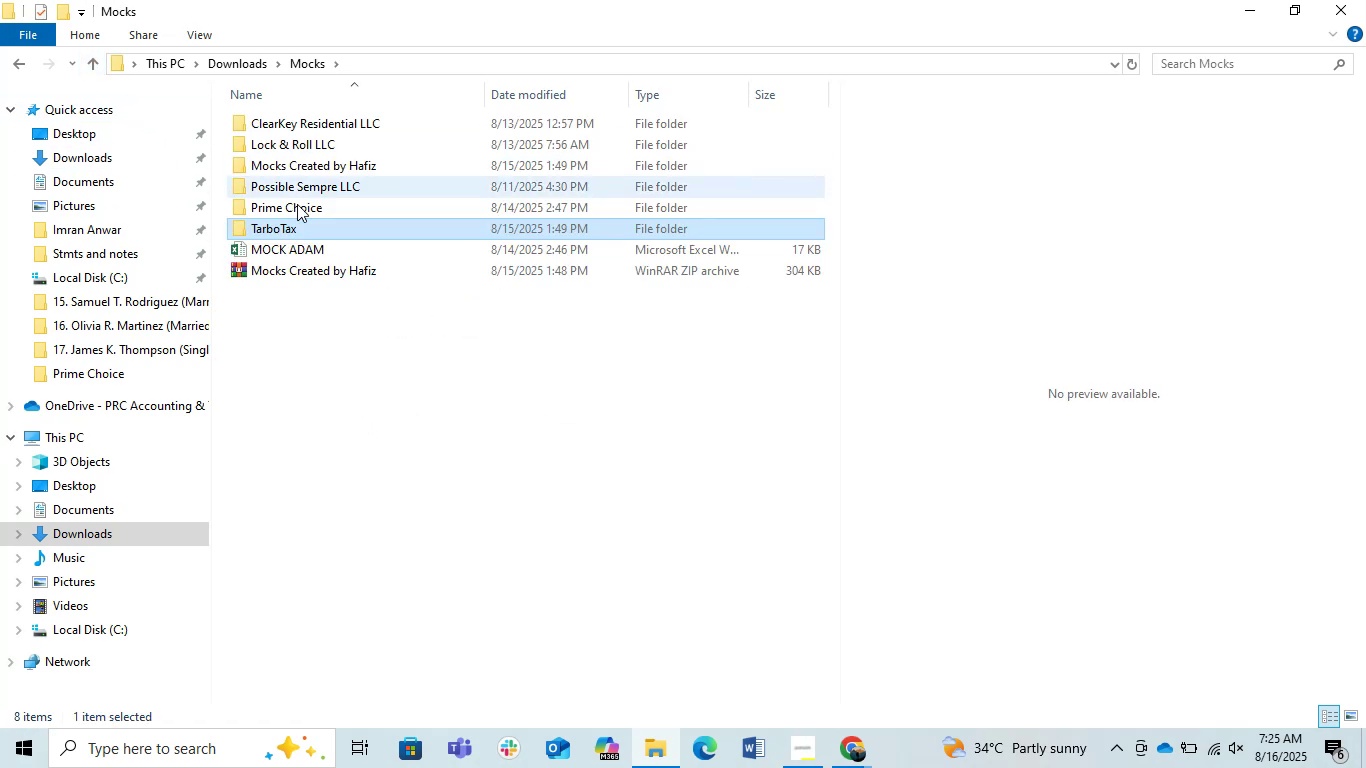 
double_click([295, 229])
 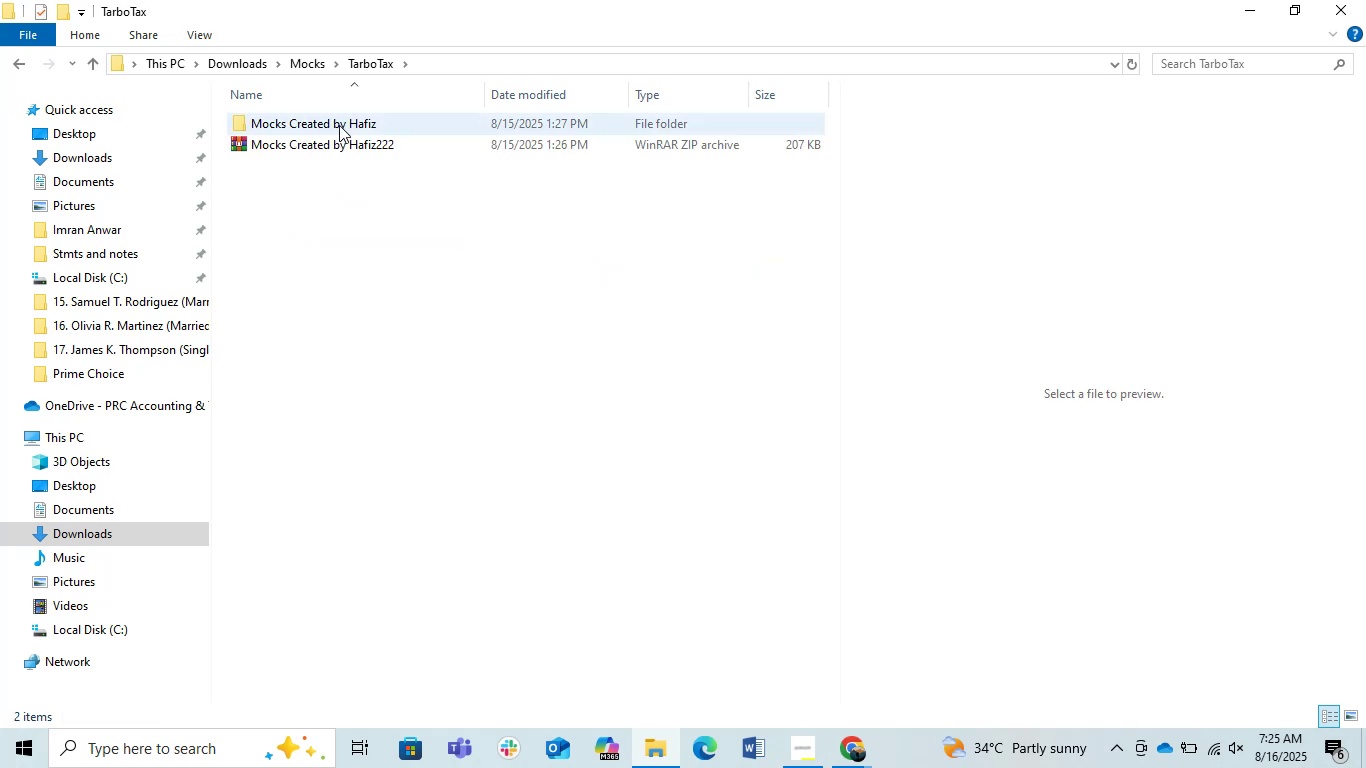 
left_click([339, 125])
 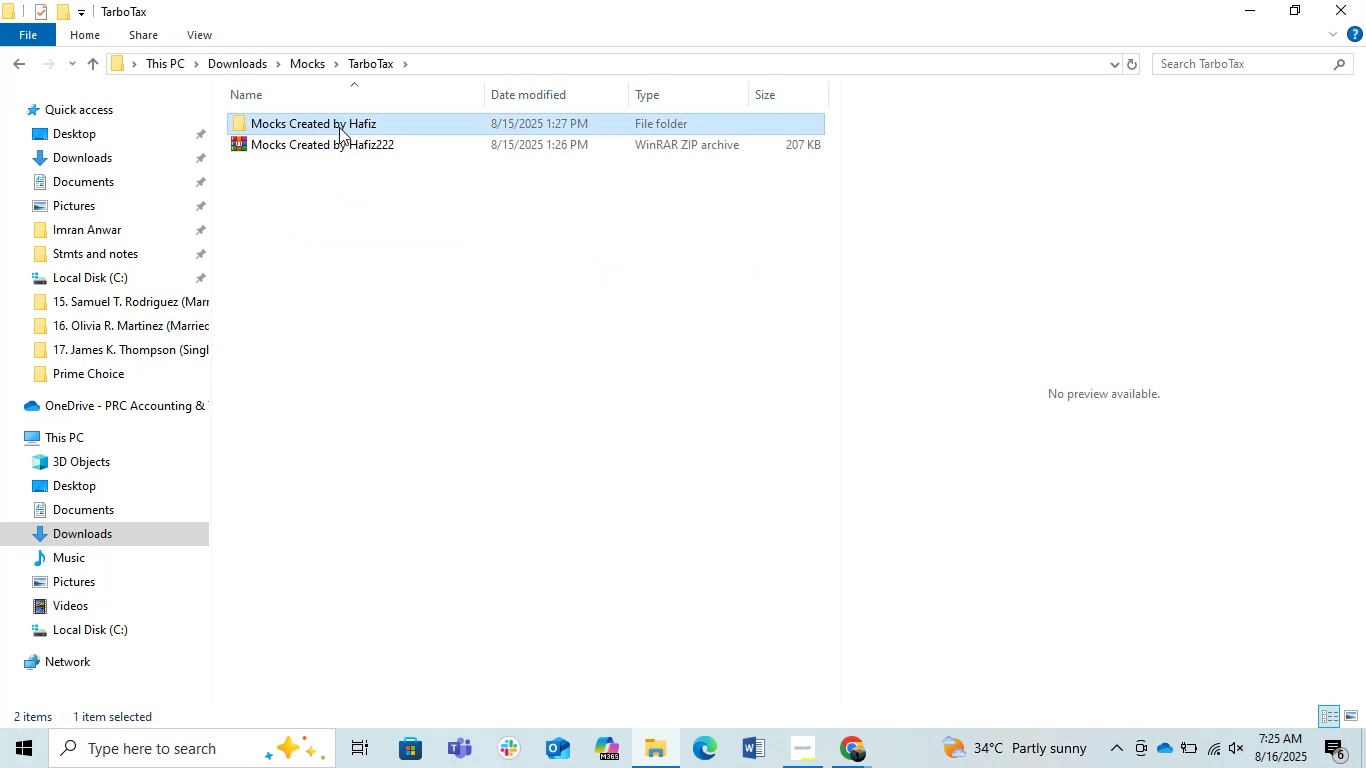 
key(Delete)
 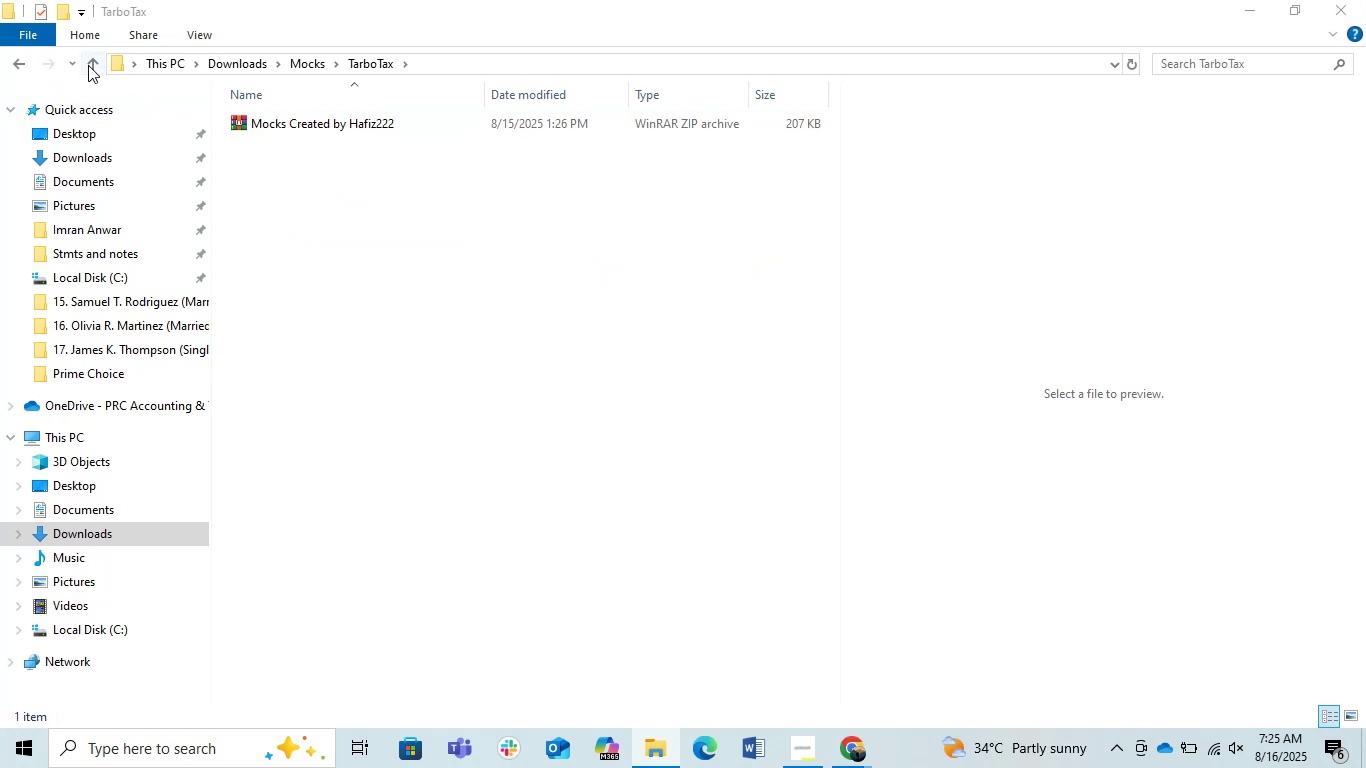 
left_click([88, 65])
 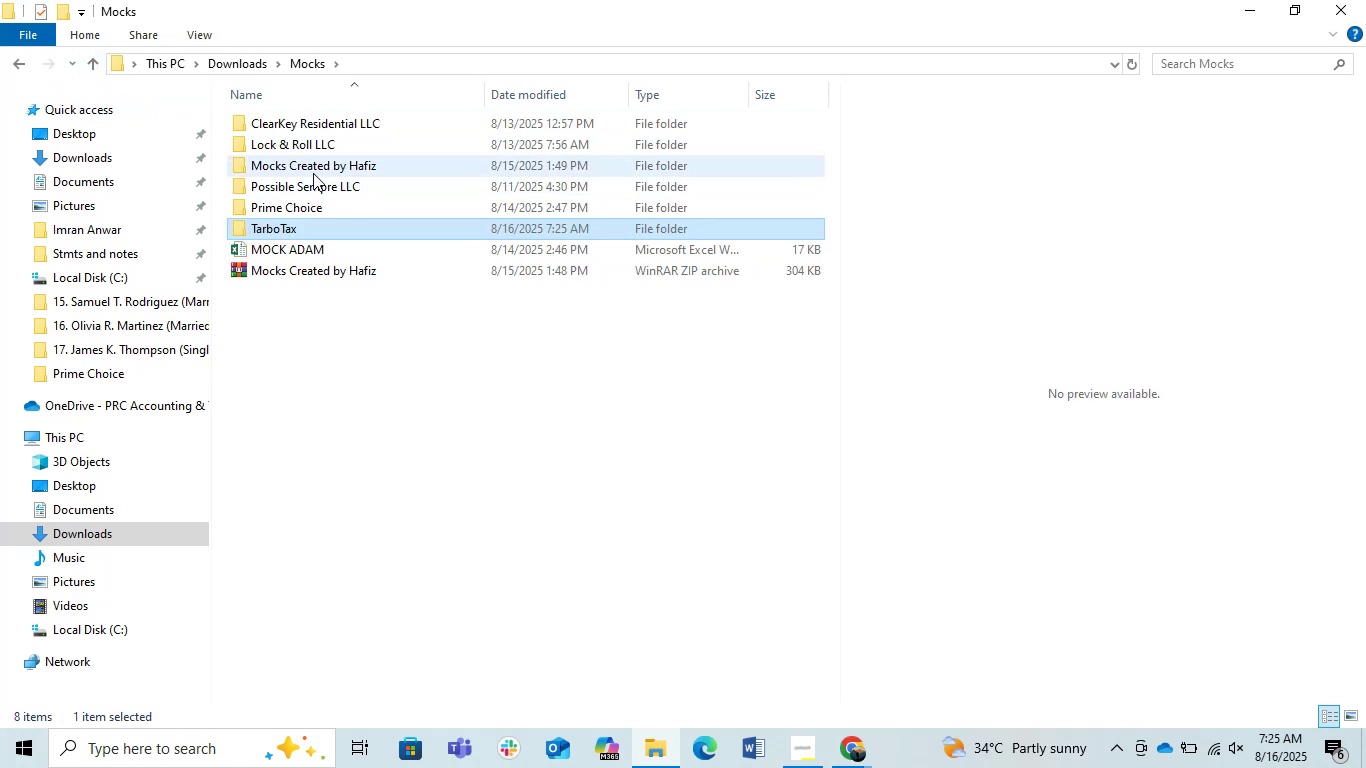 
left_click_drag(start_coordinate=[306, 167], to_coordinate=[298, 232])
 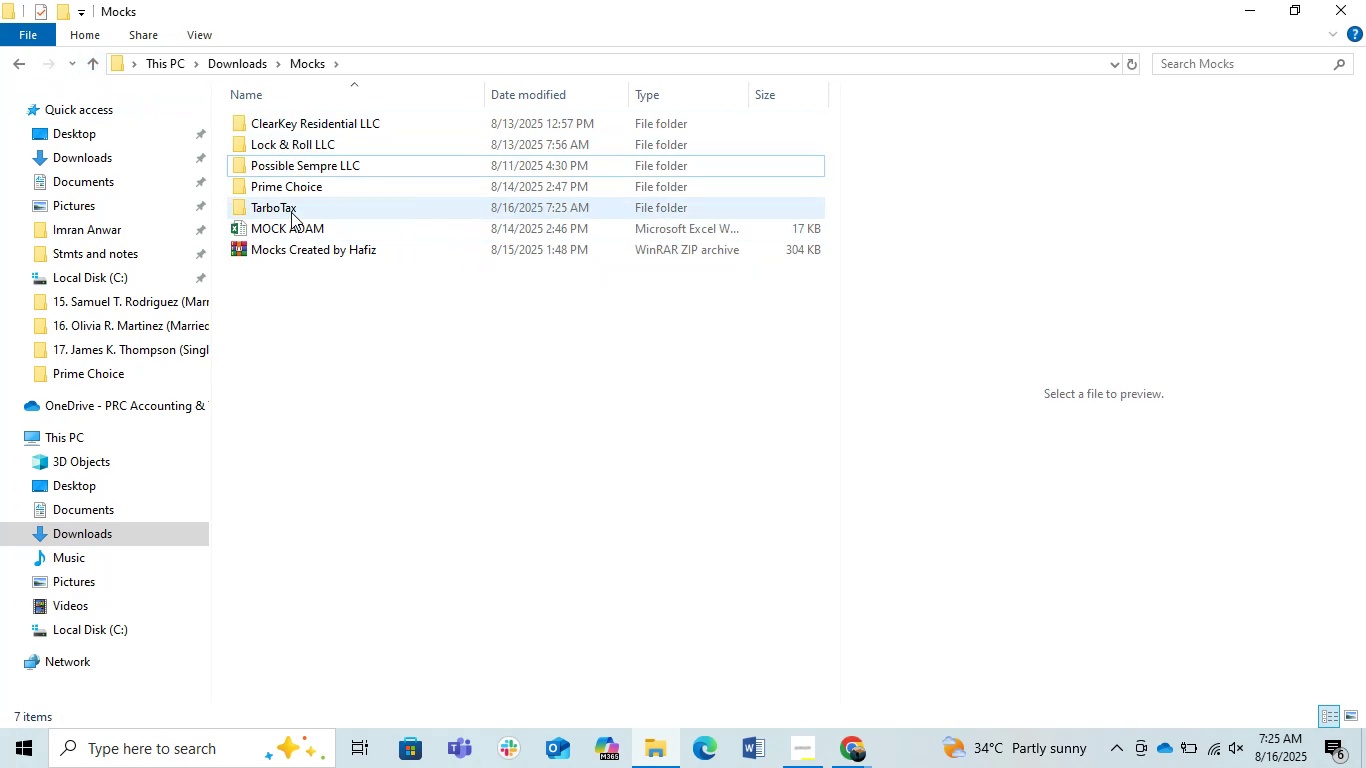 
double_click([290, 211])
 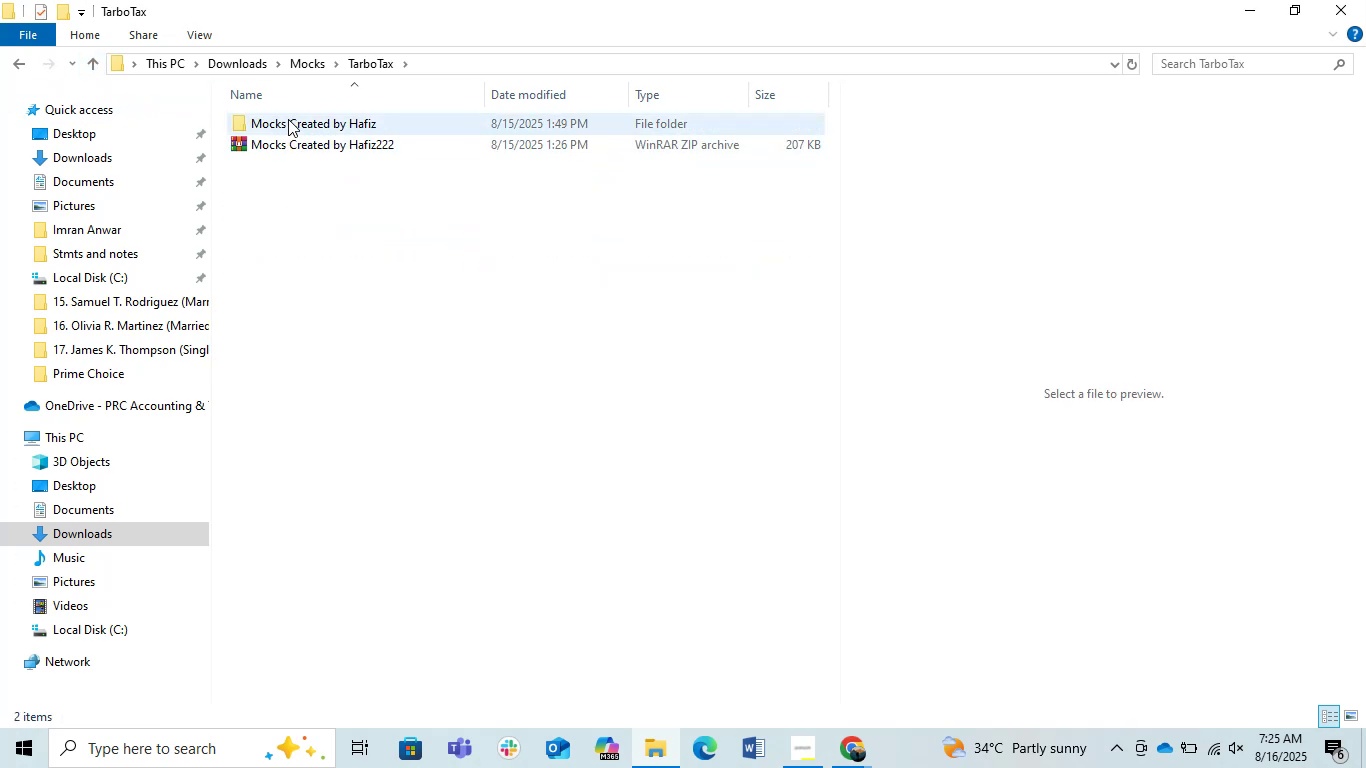 
double_click([288, 119])
 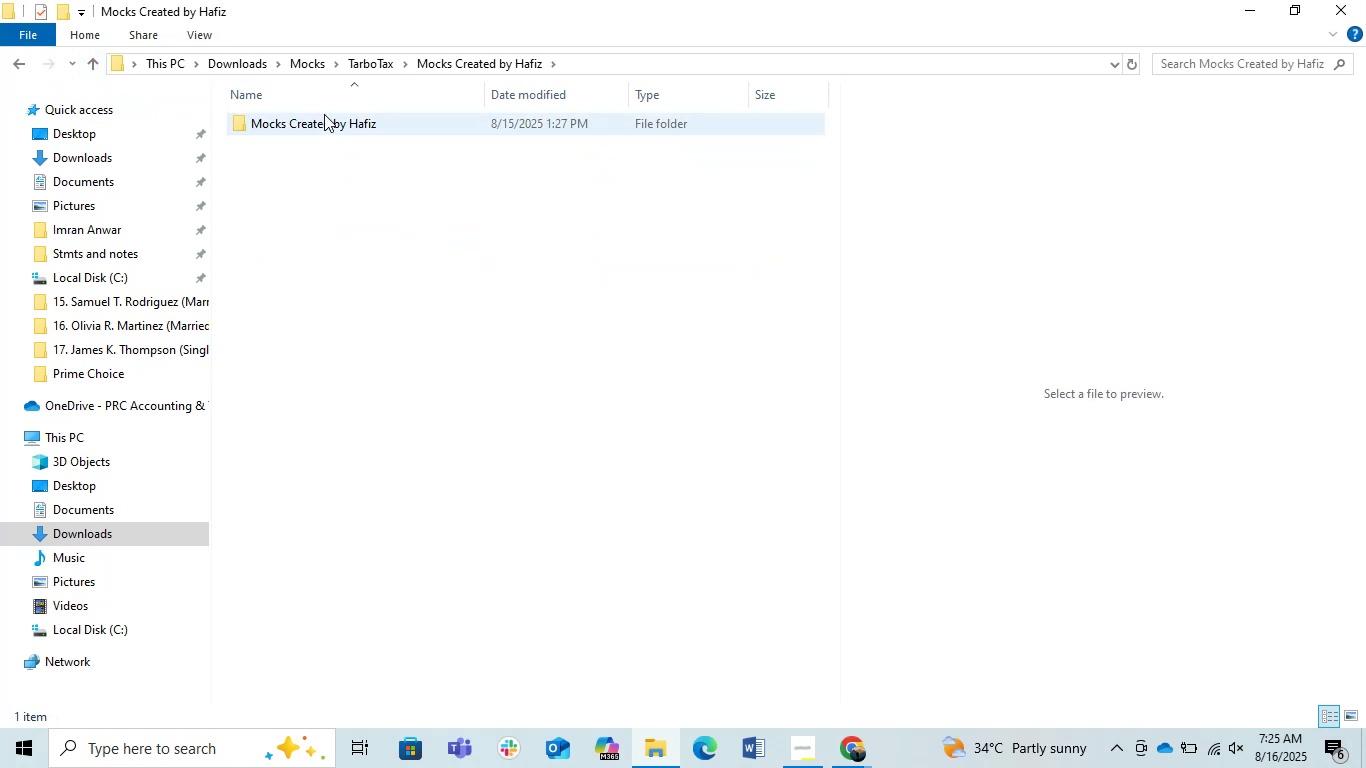 
double_click([324, 114])
 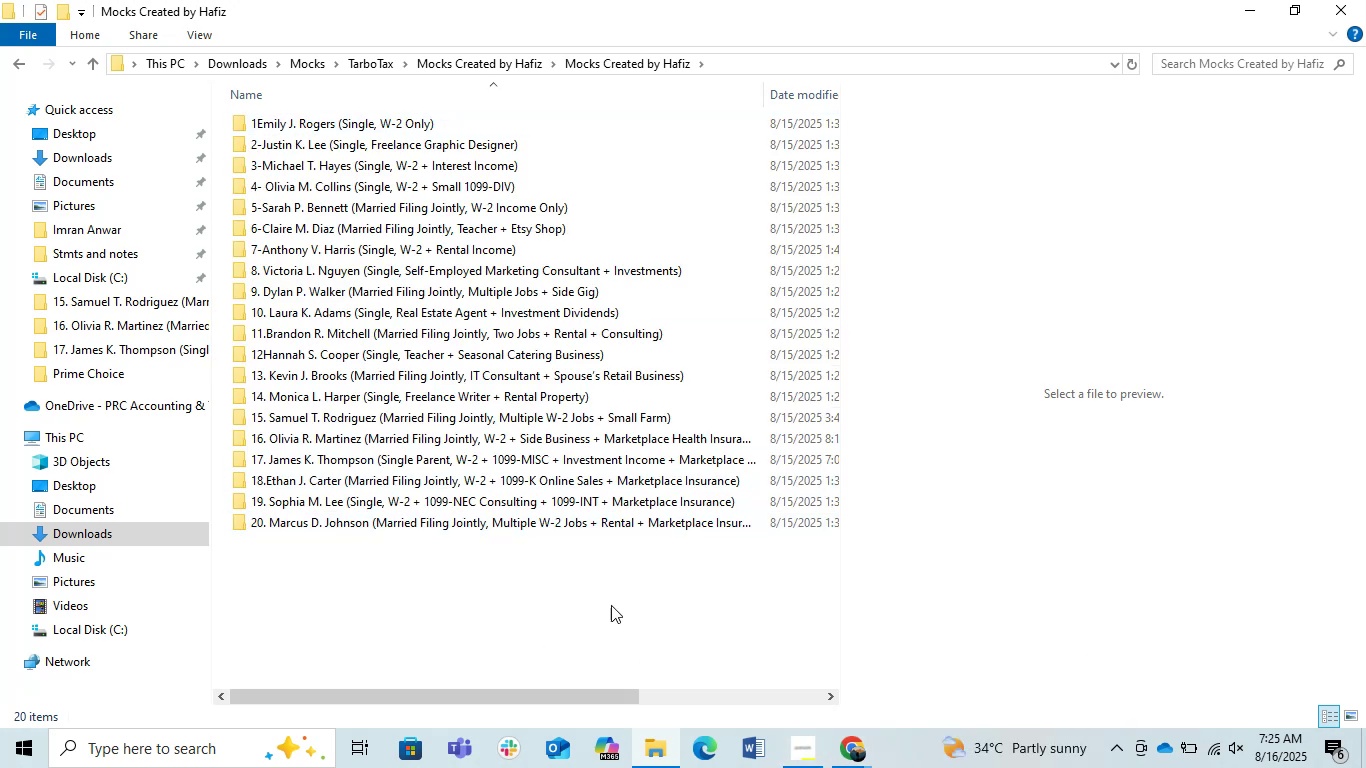 
double_click([415, 436])
 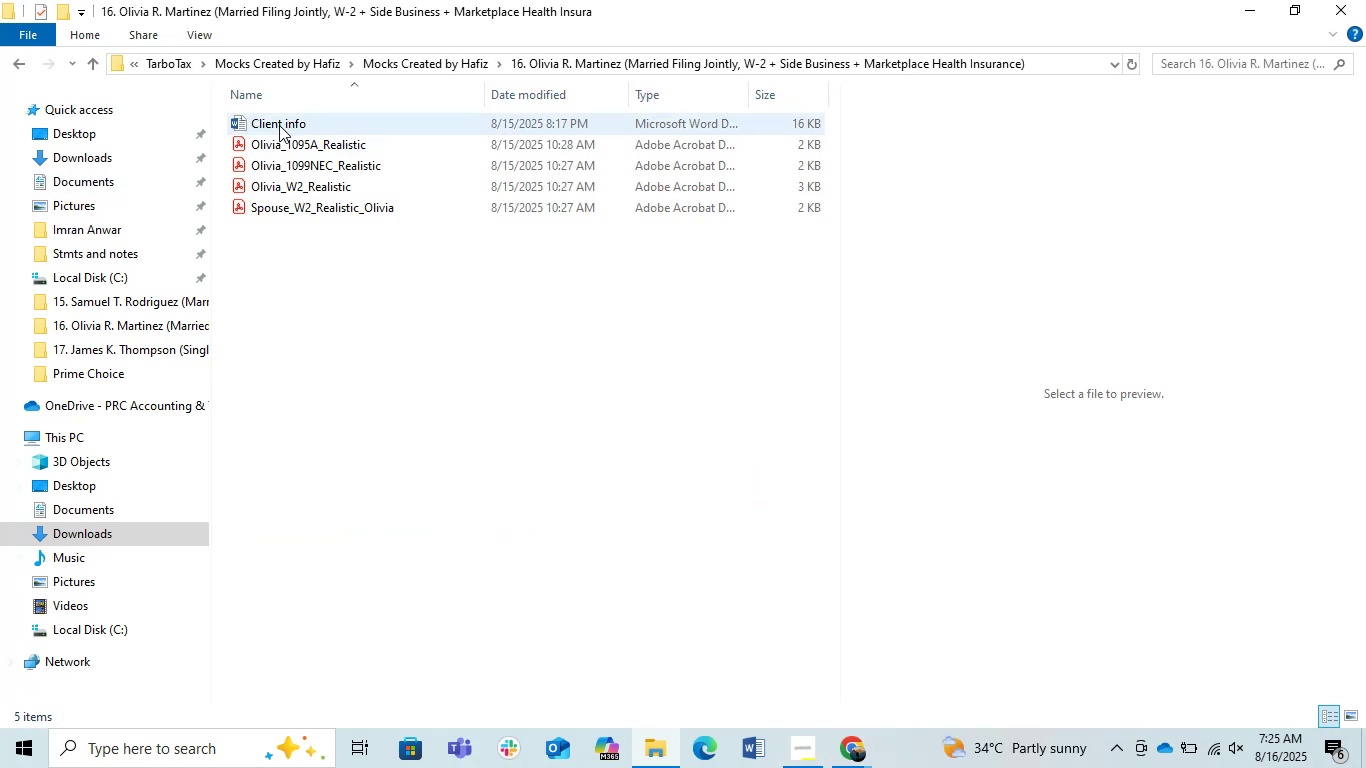 
double_click([279, 125])
 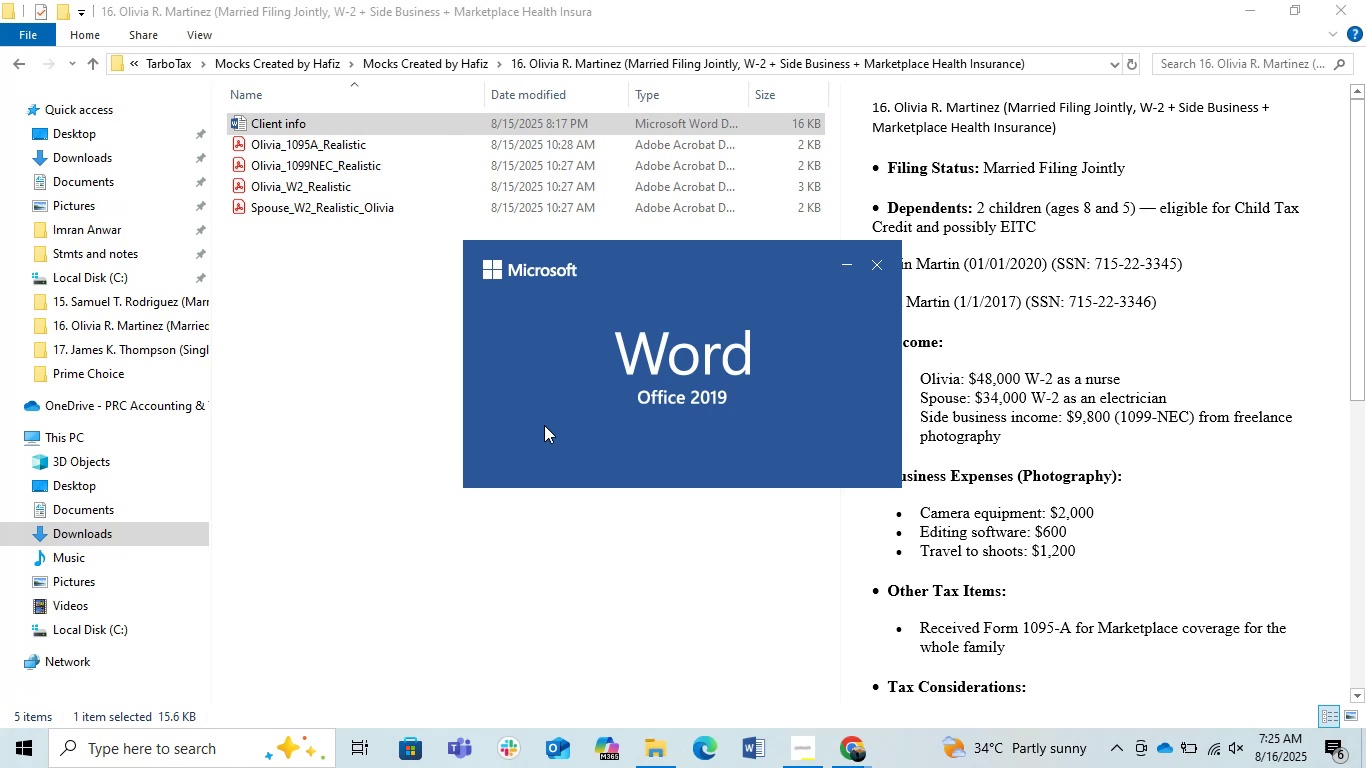 
wait(5.18)
 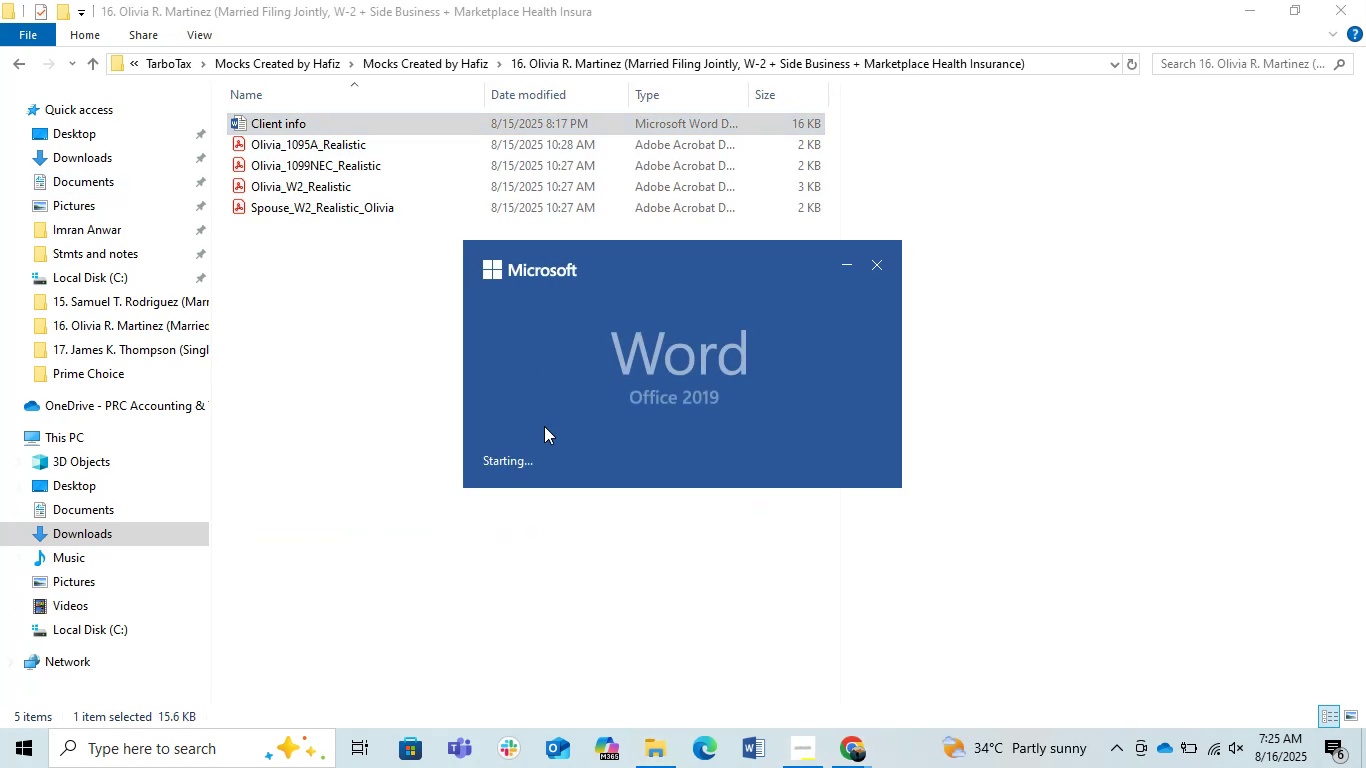 
scroll: coordinate [594, 437], scroll_direction: down, amount: 5.0
 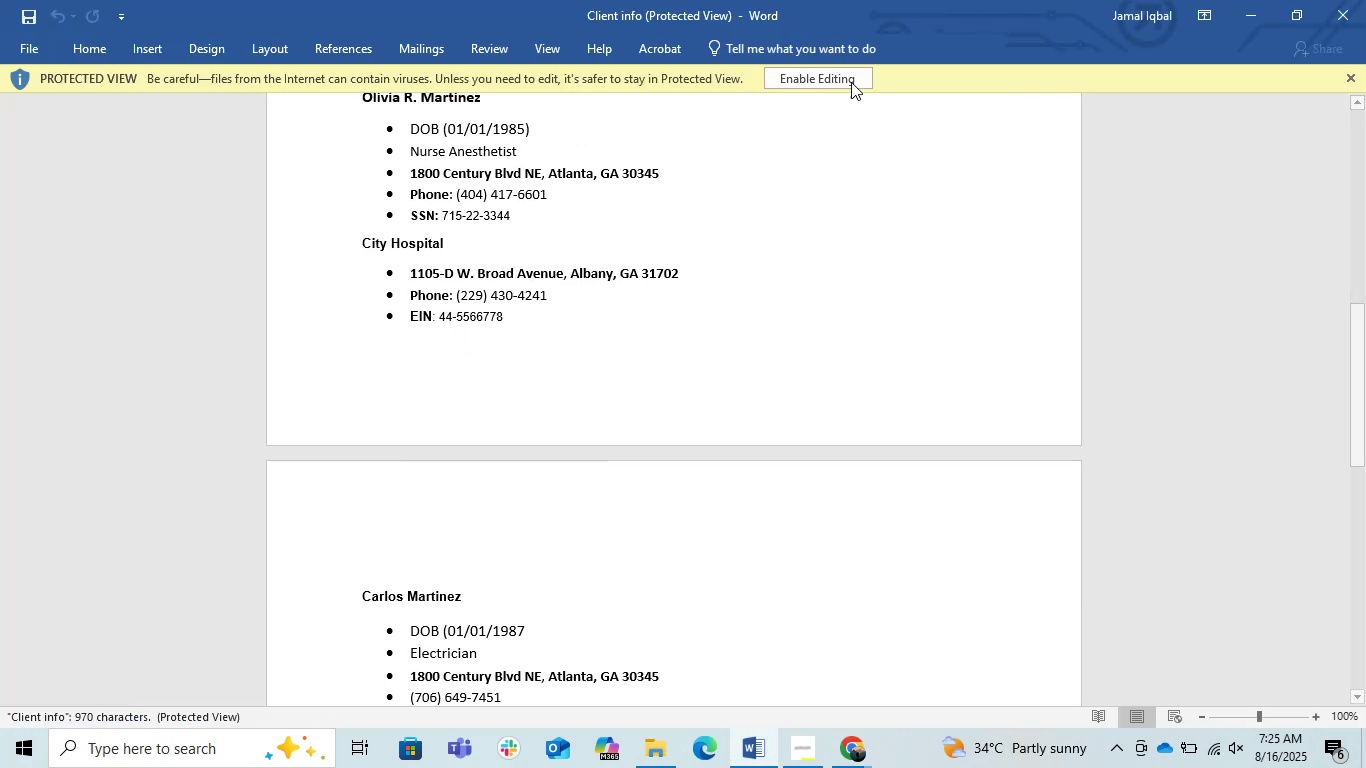 
left_click([843, 81])
 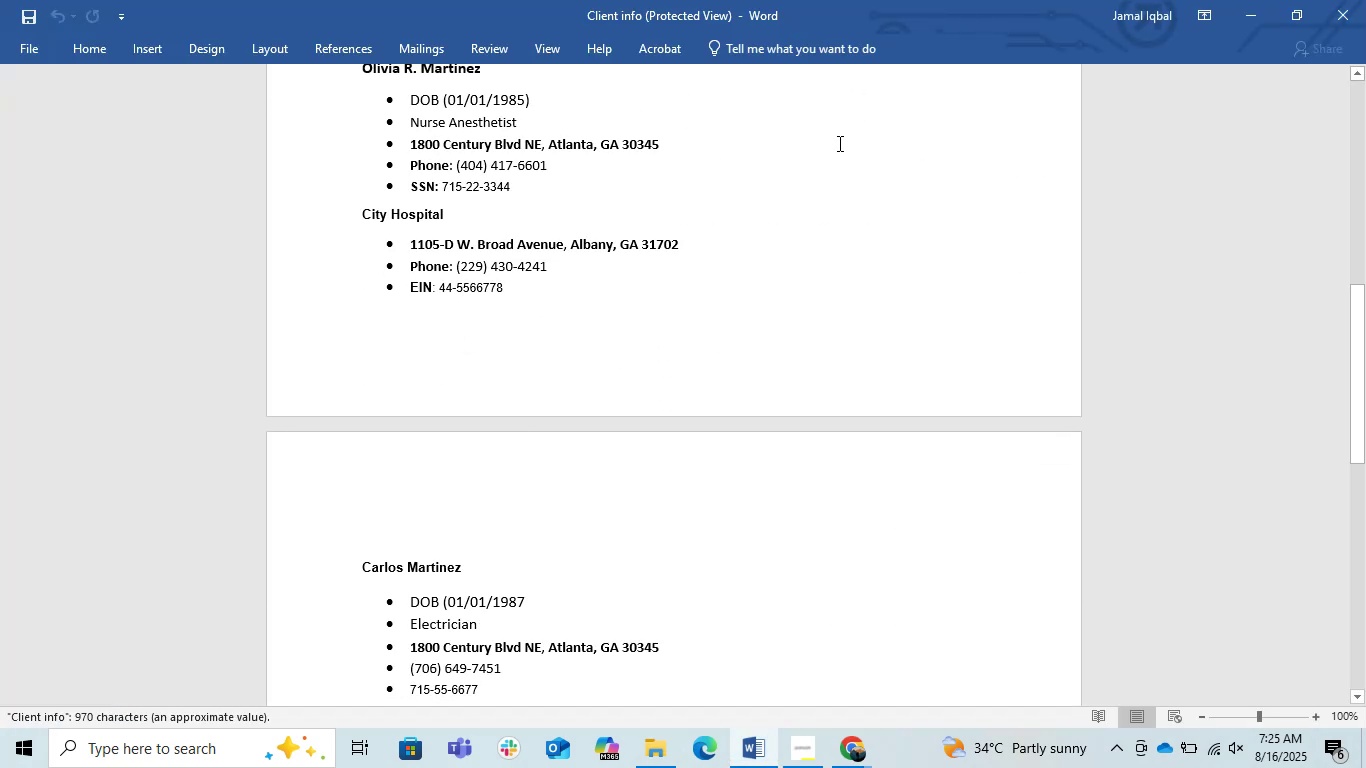 
scroll: coordinate [828, 297], scroll_direction: down, amount: 8.0
 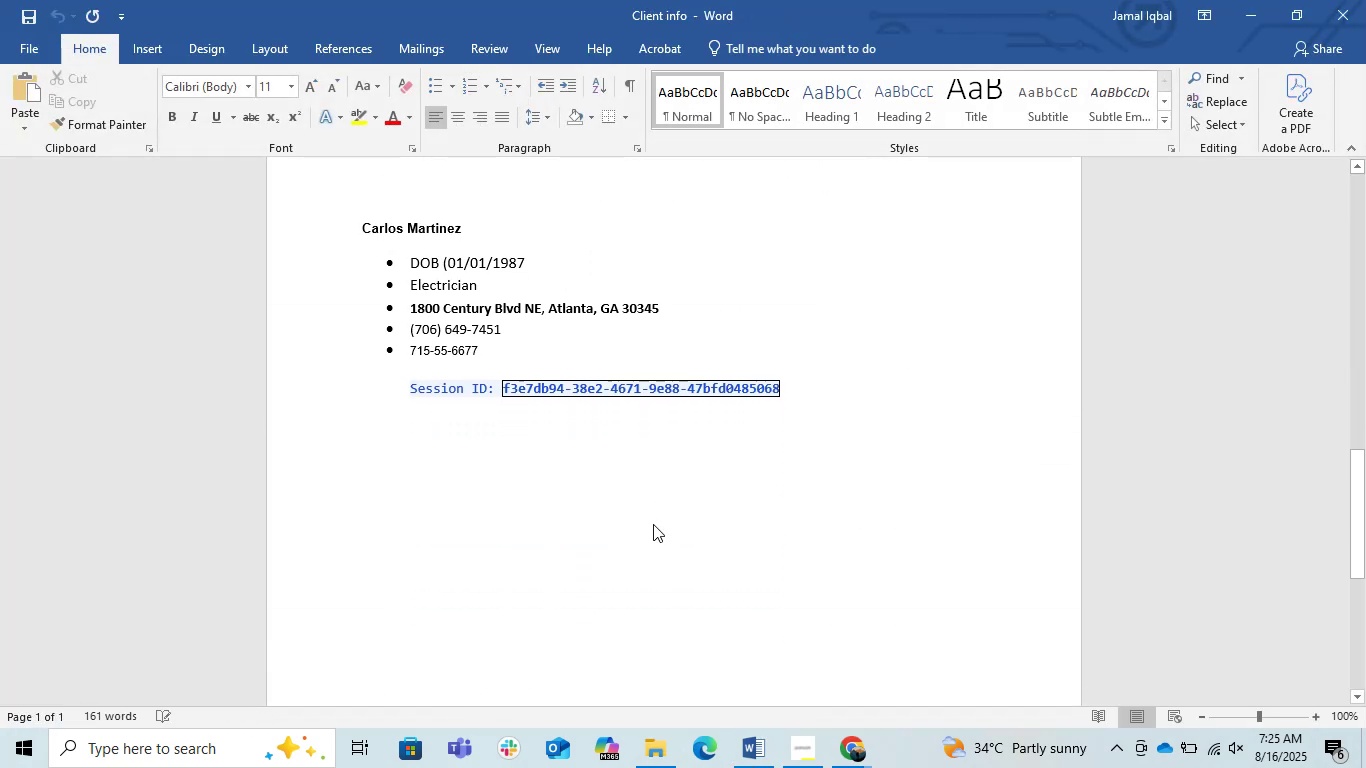 
left_click([637, 535])
 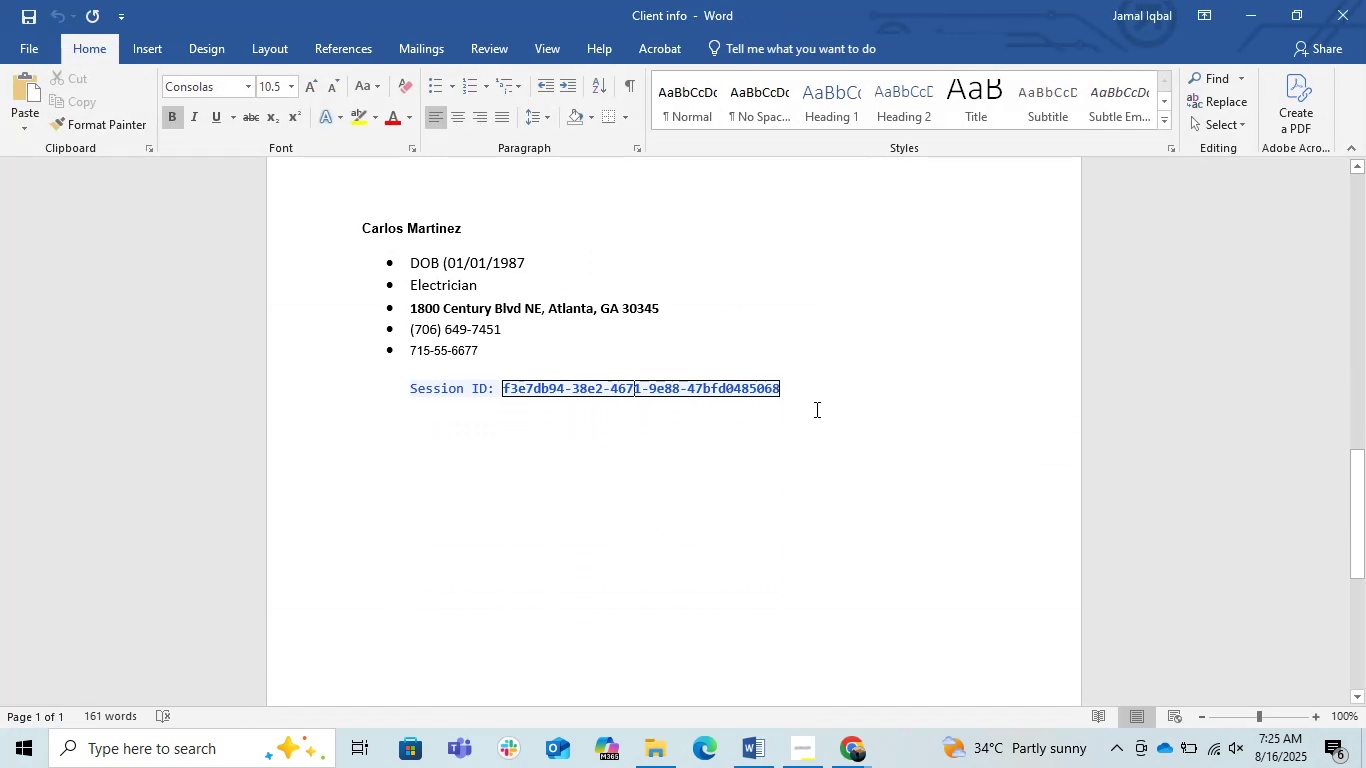 
left_click([815, 407])
 